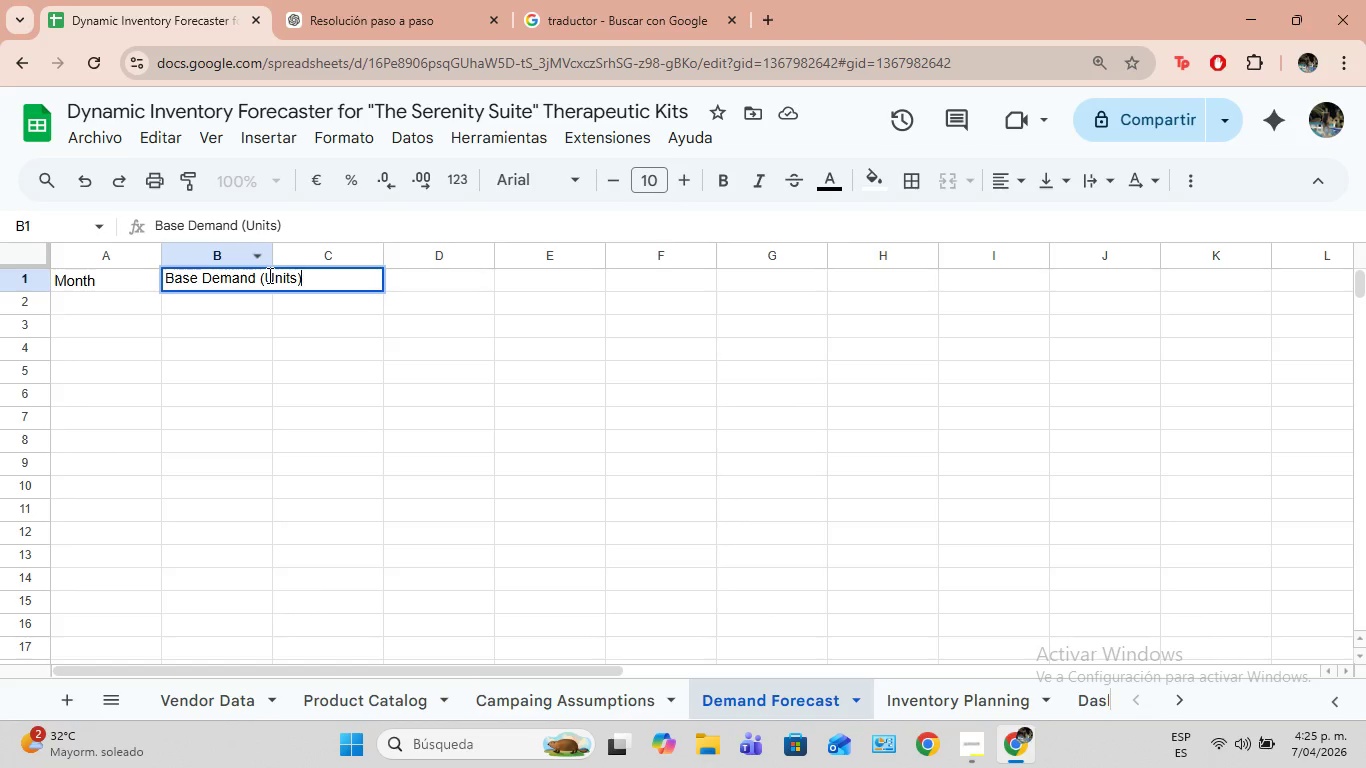 
key(ArrowRight)
 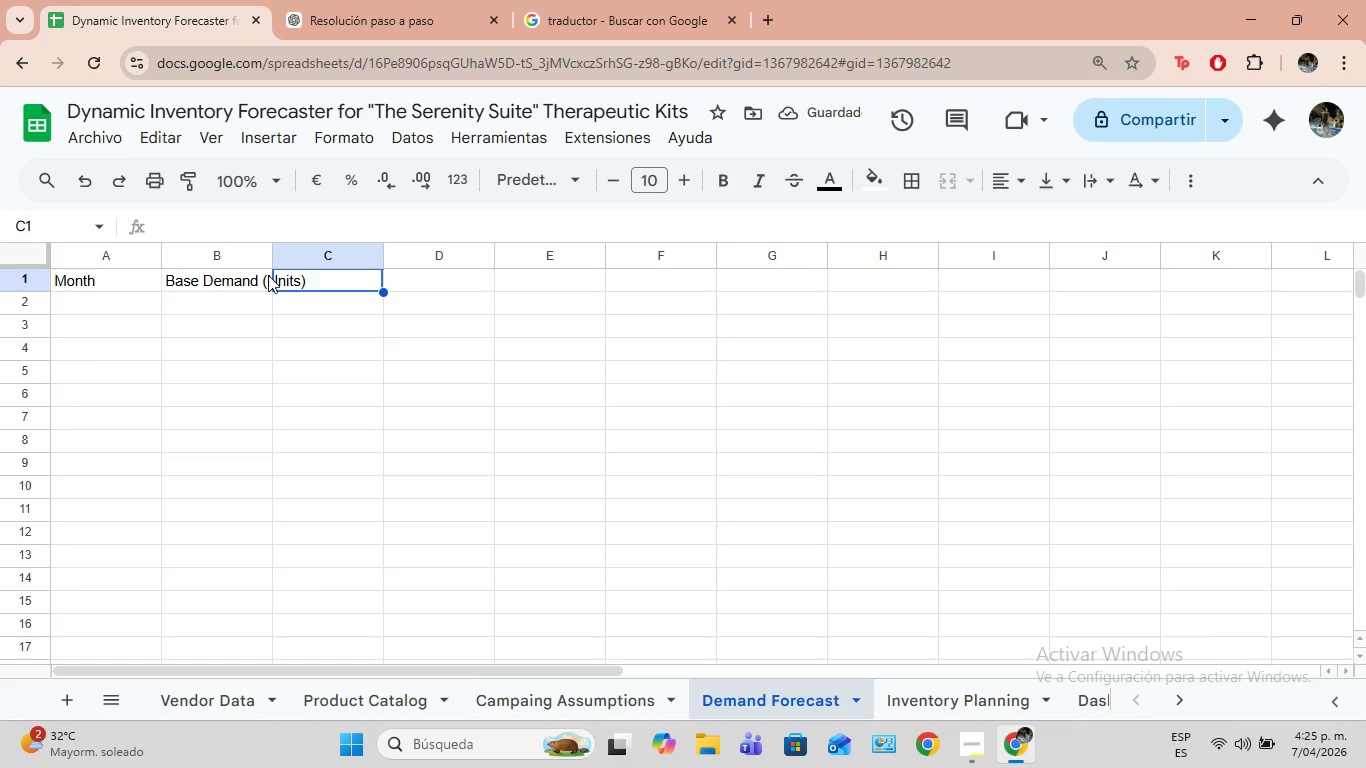 
type(Campaign Tier )
 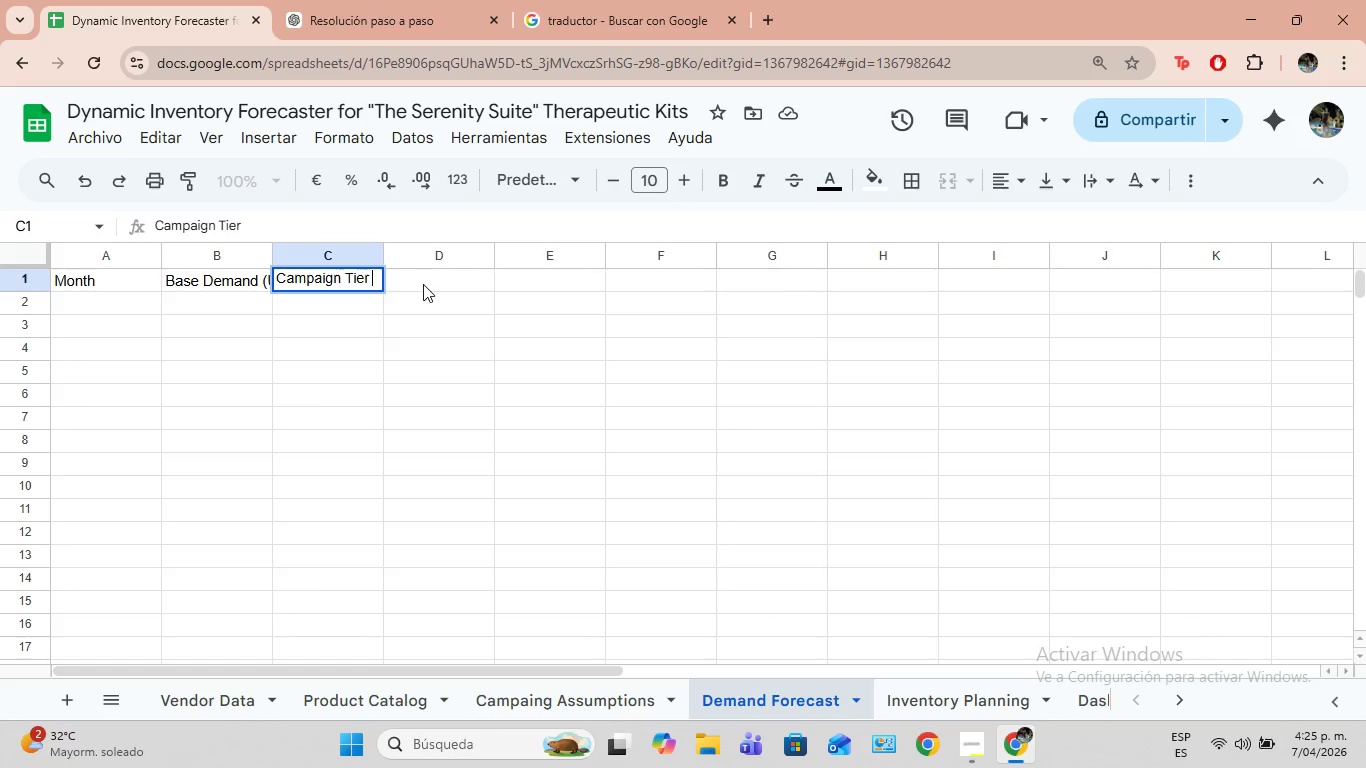 
left_click([422, 281])
 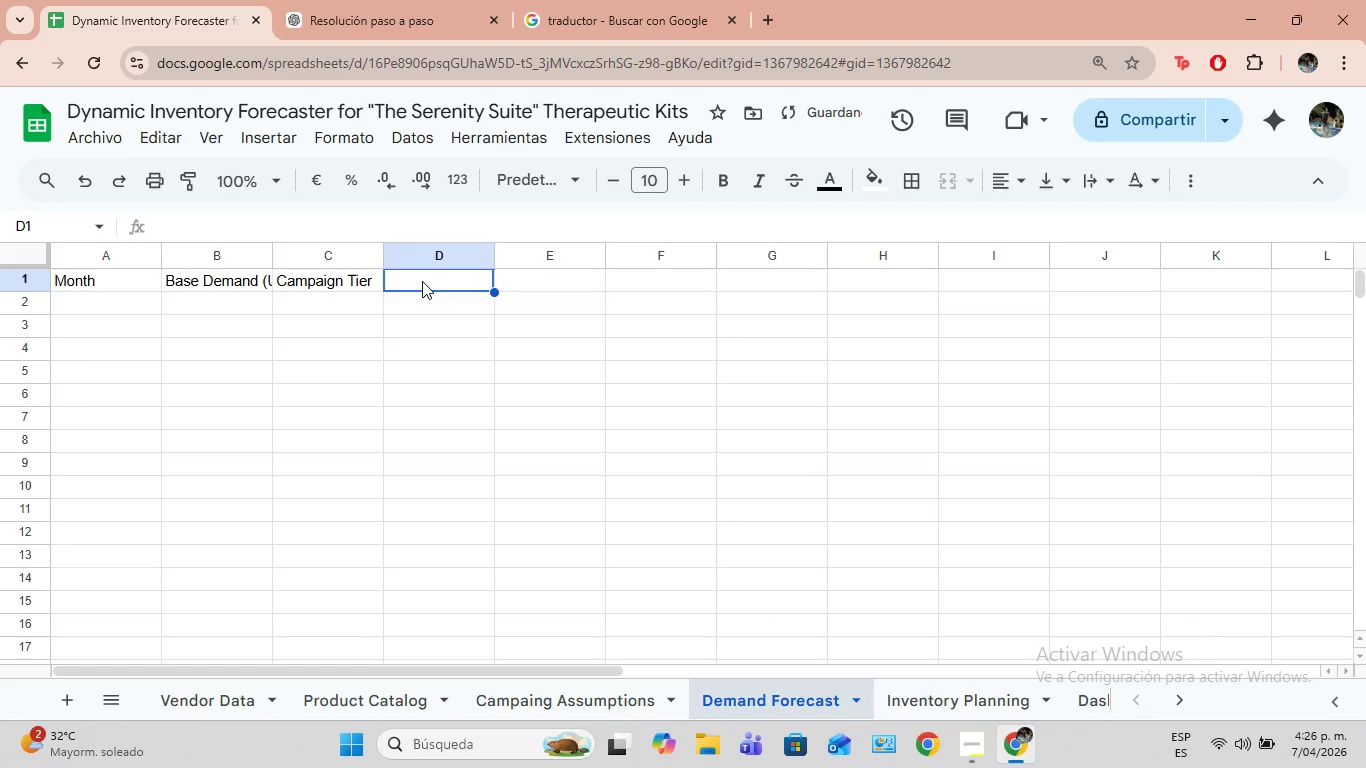 
key(CapsLock)
 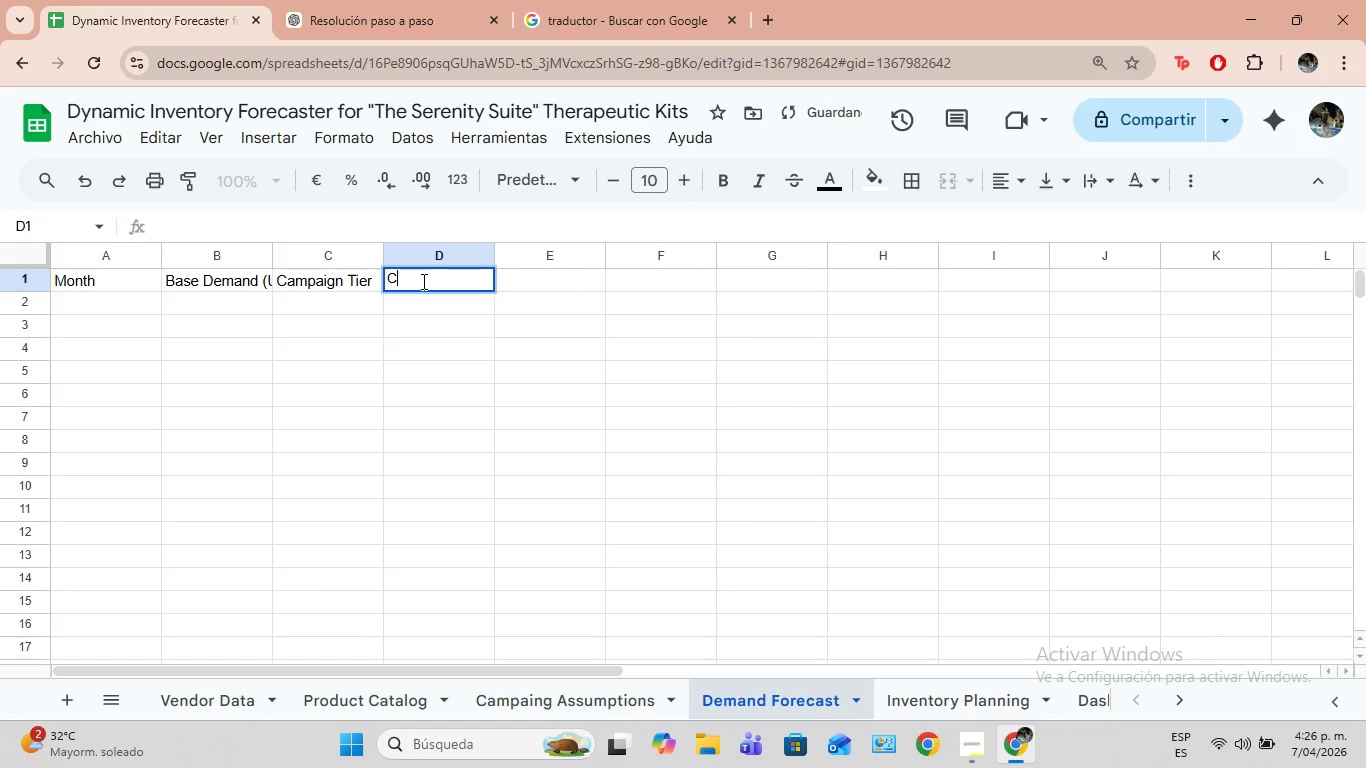 
key(C)
 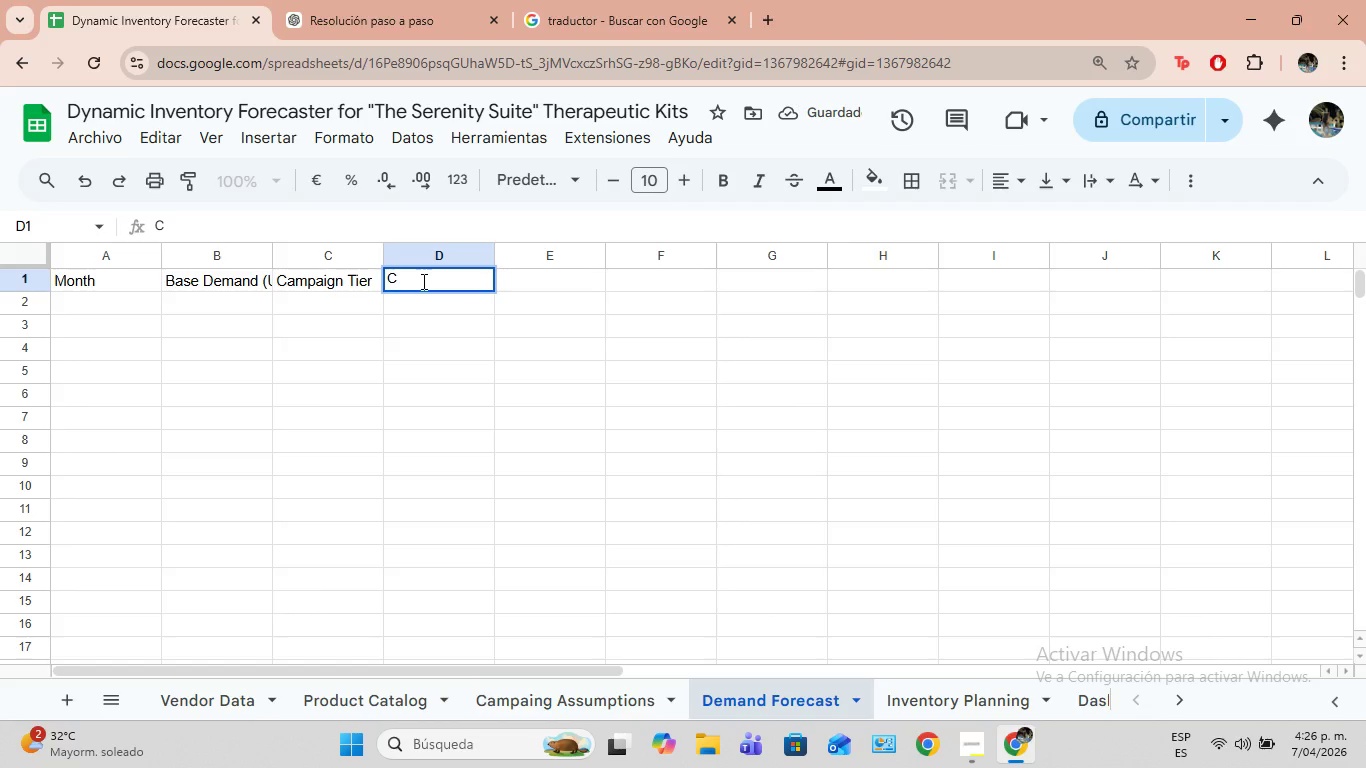 
double_click([319, 277])
 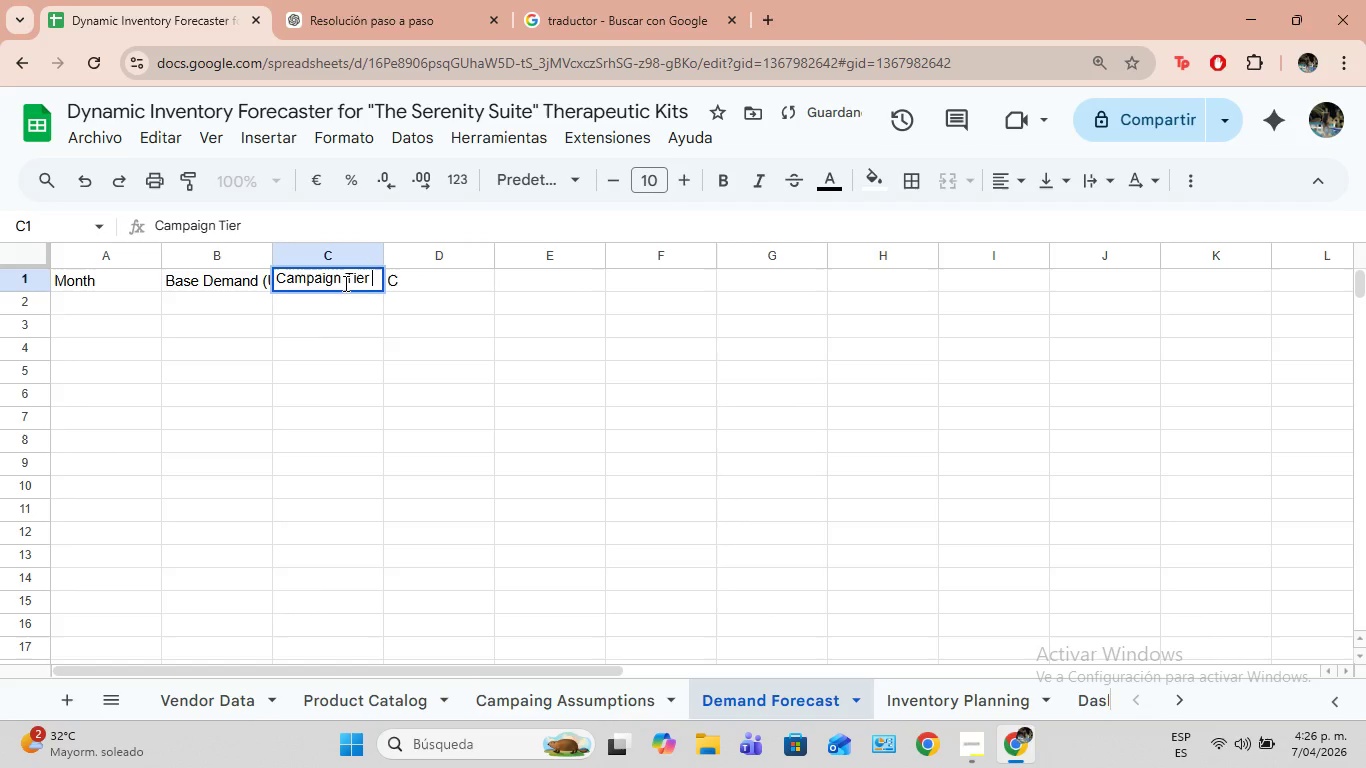 
left_click_drag(start_coordinate=[342, 281], to_coordinate=[274, 282])
 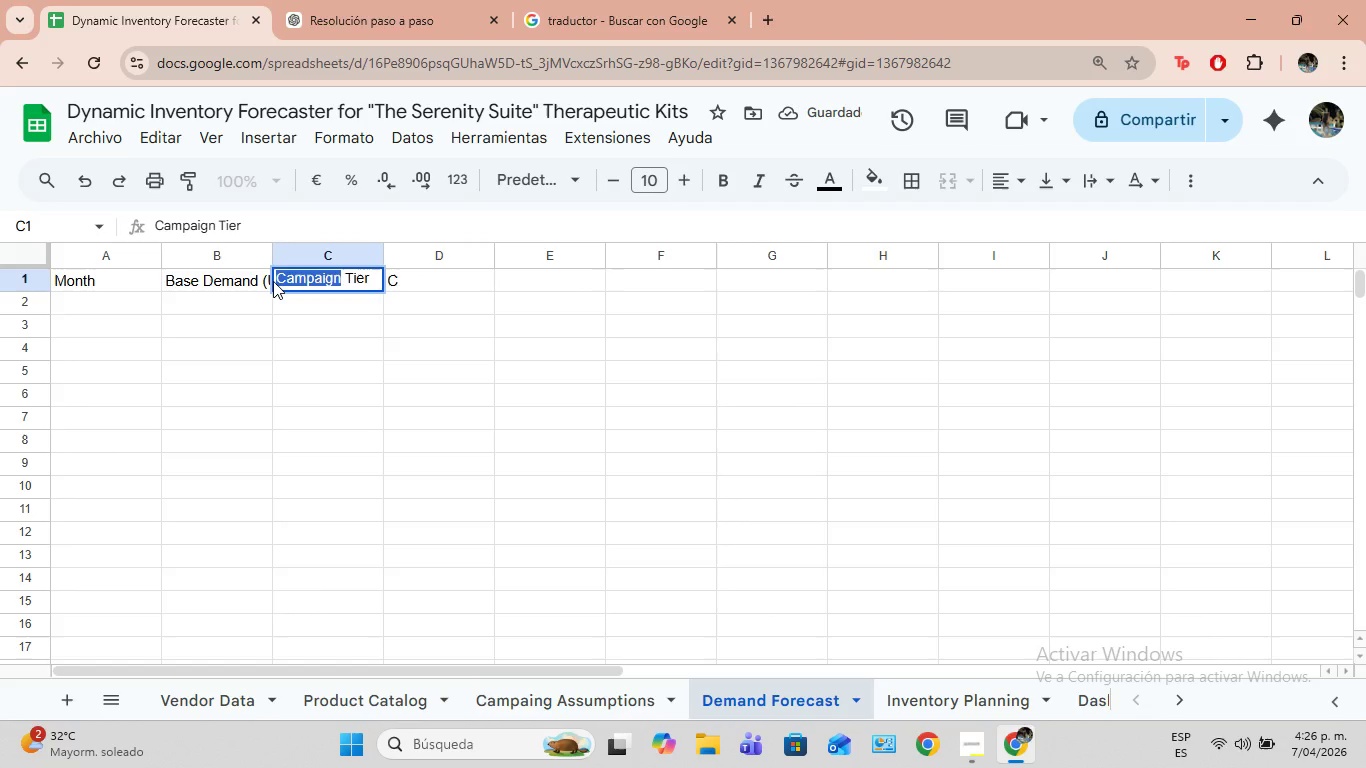 
key(Control+C)
 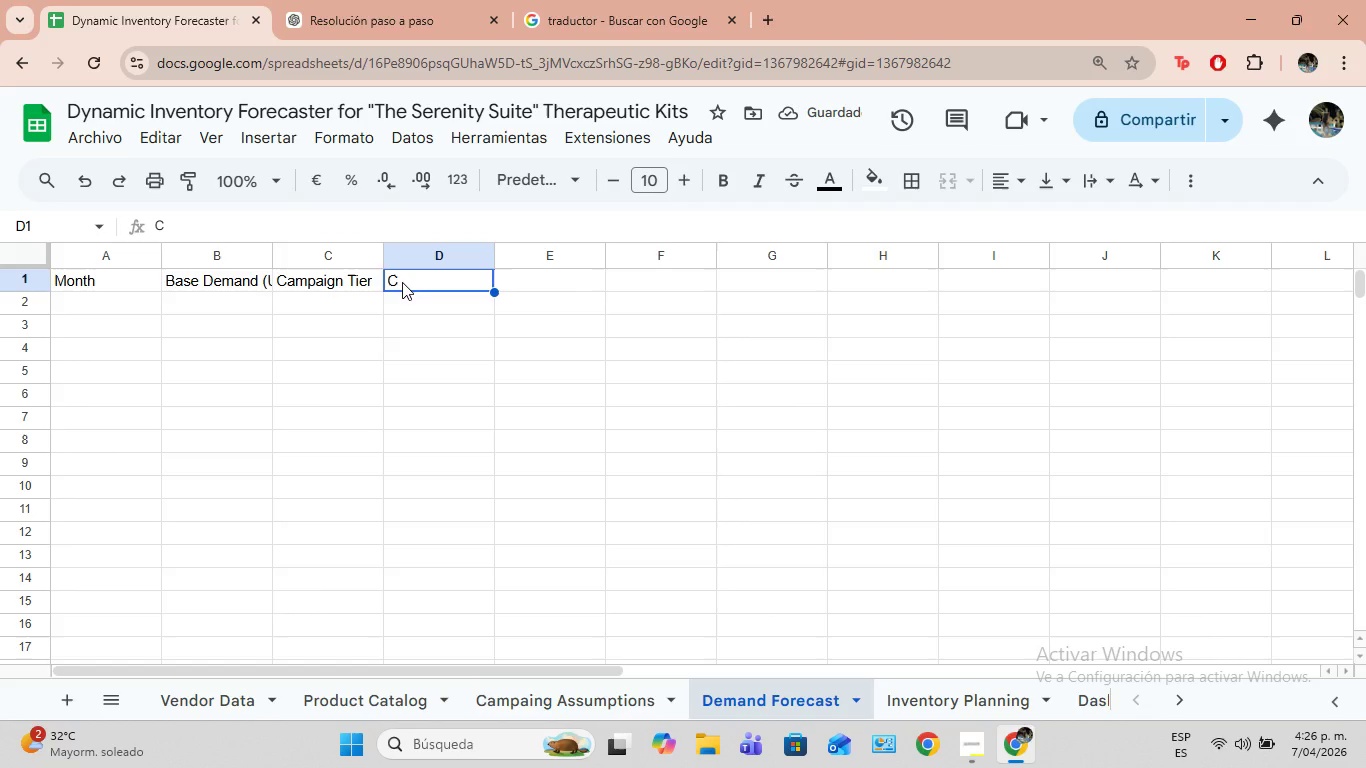 
double_click([402, 282])
 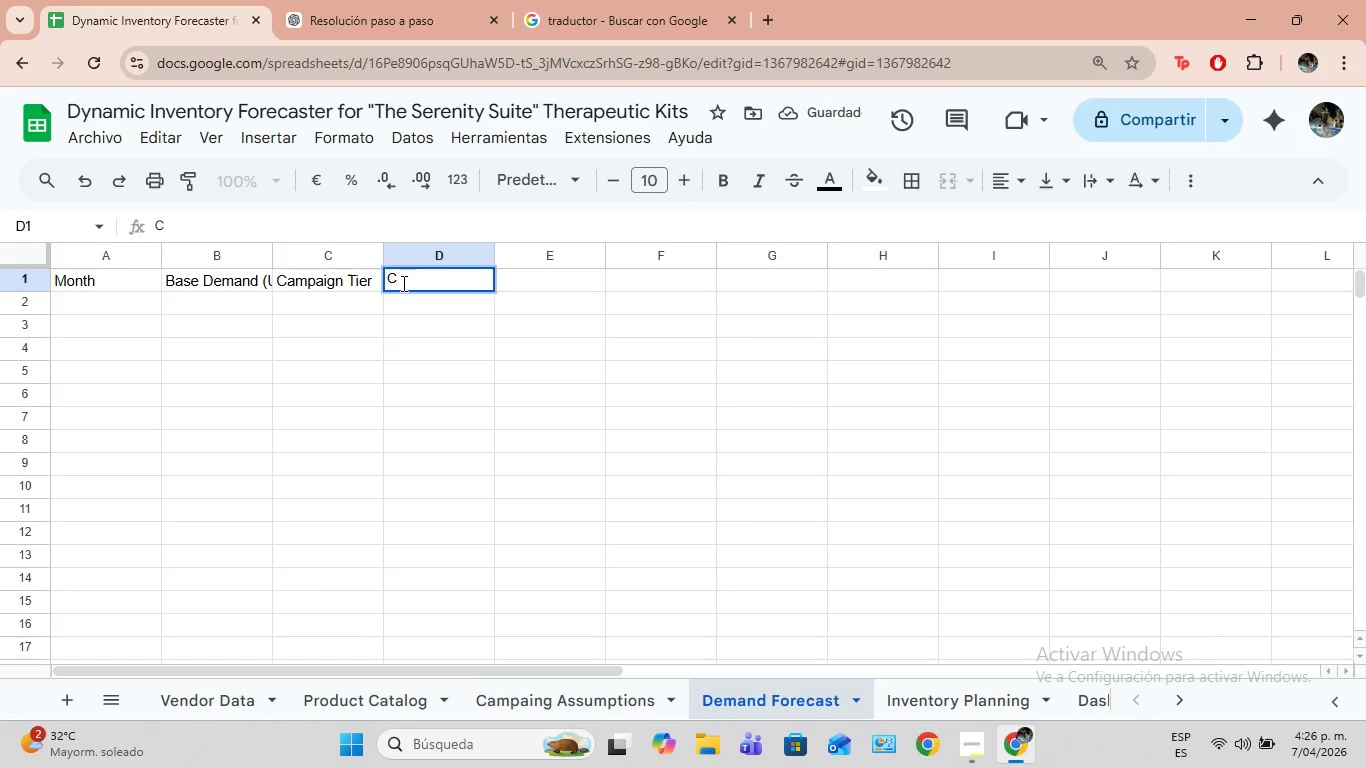 
key(Backspace)
 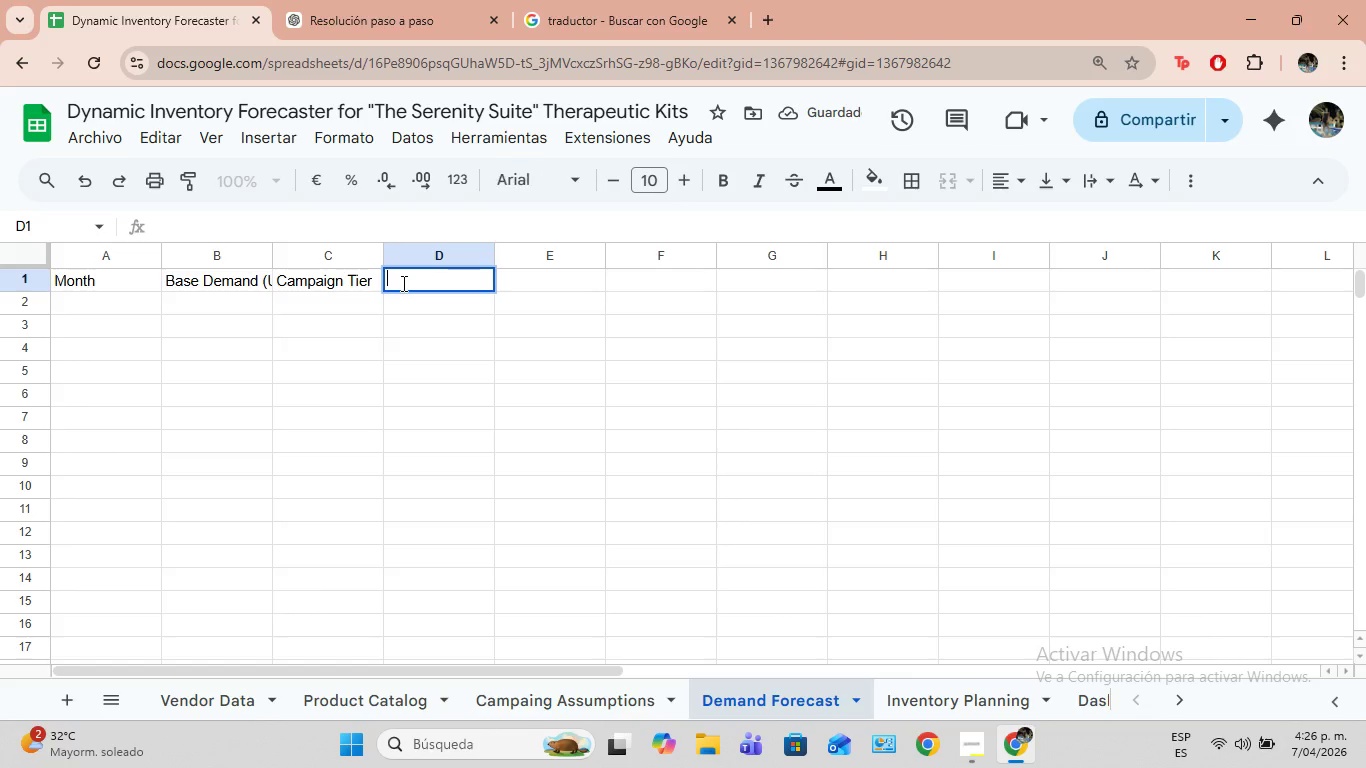 
key(Control+V)
 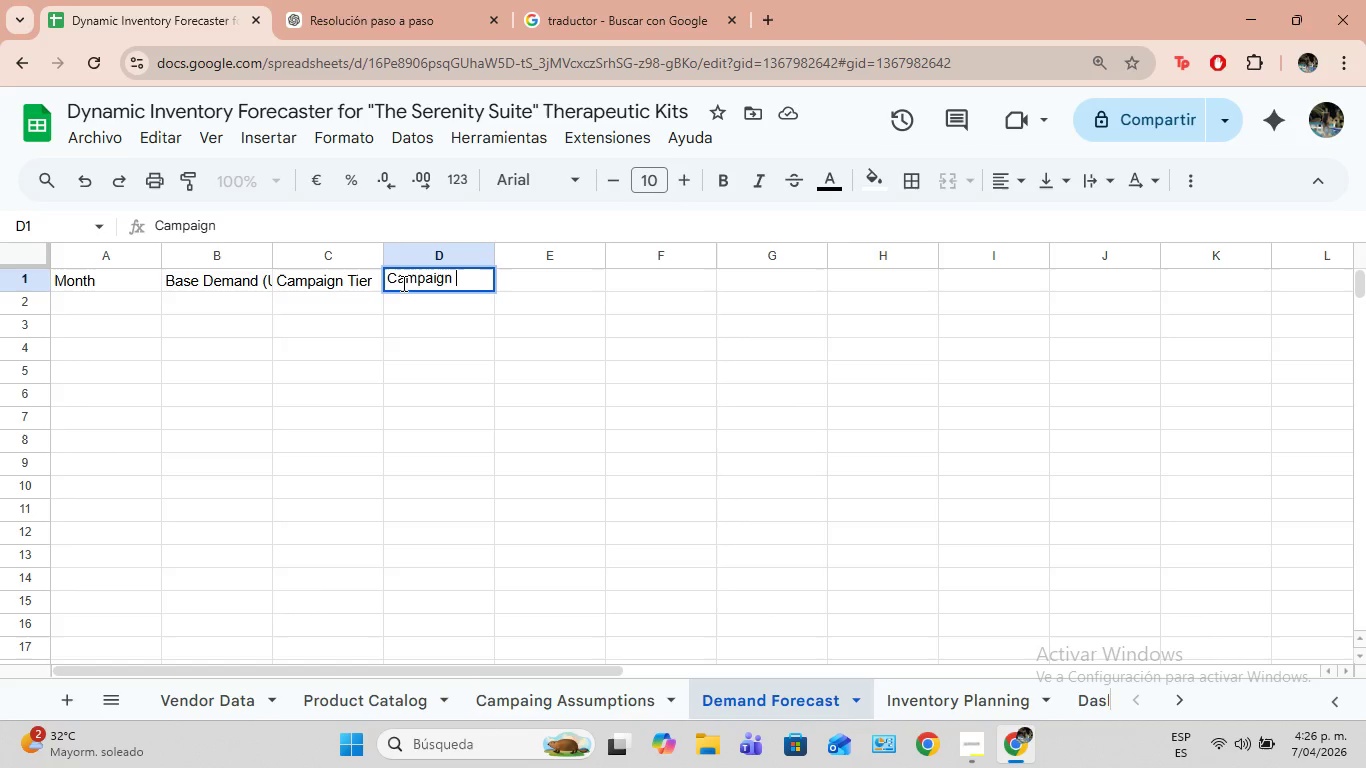 
type( mU)
key(Backspace)
key(Backspace)
type(Multiplier)
 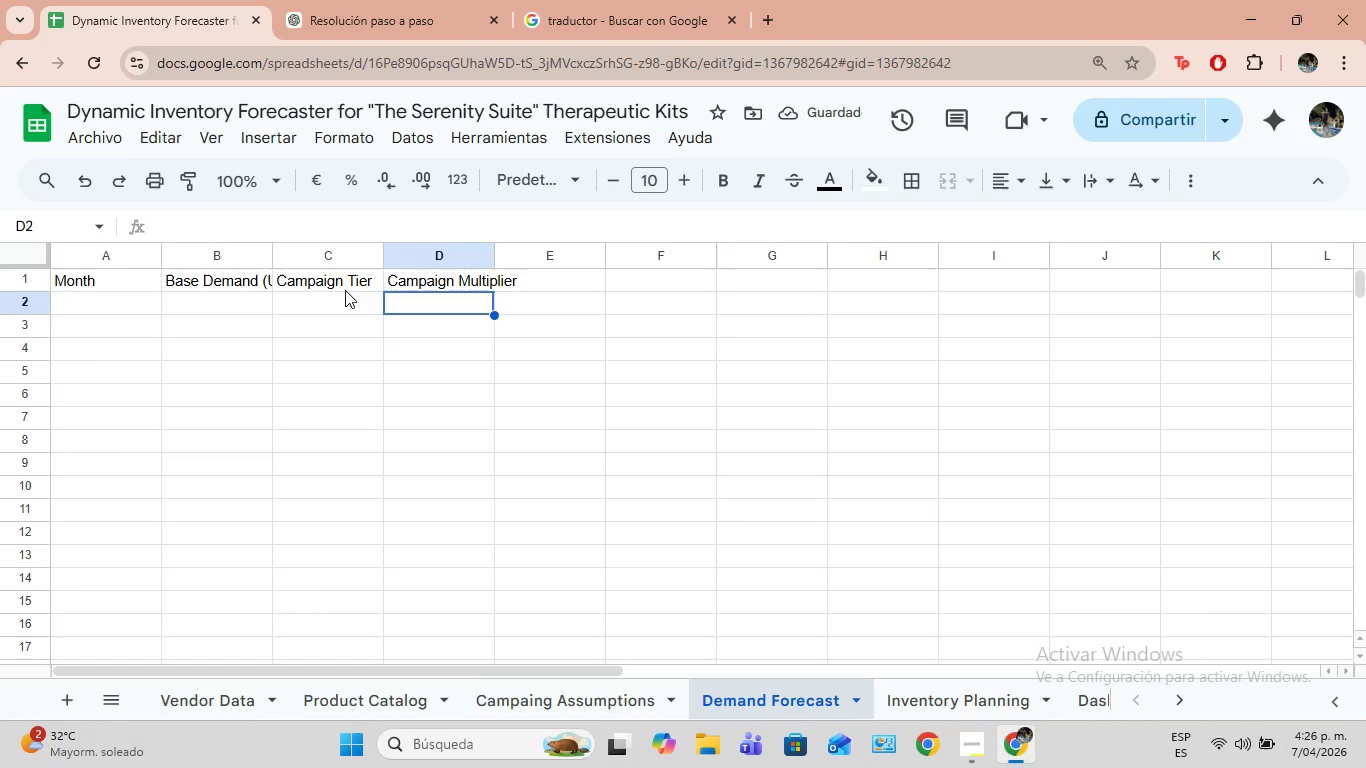 
wait(5.56)
 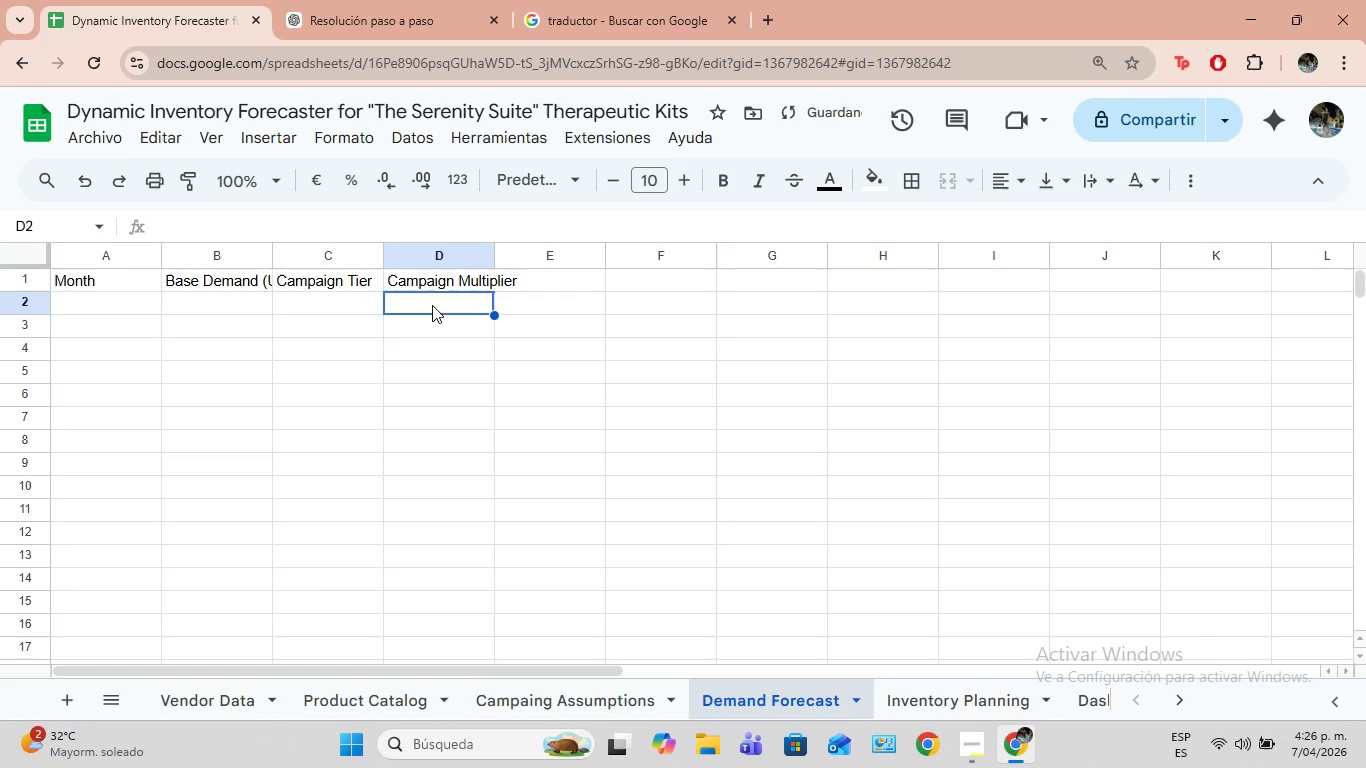 
left_click_drag(start_coordinate=[274, 247], to_coordinate=[306, 250])
 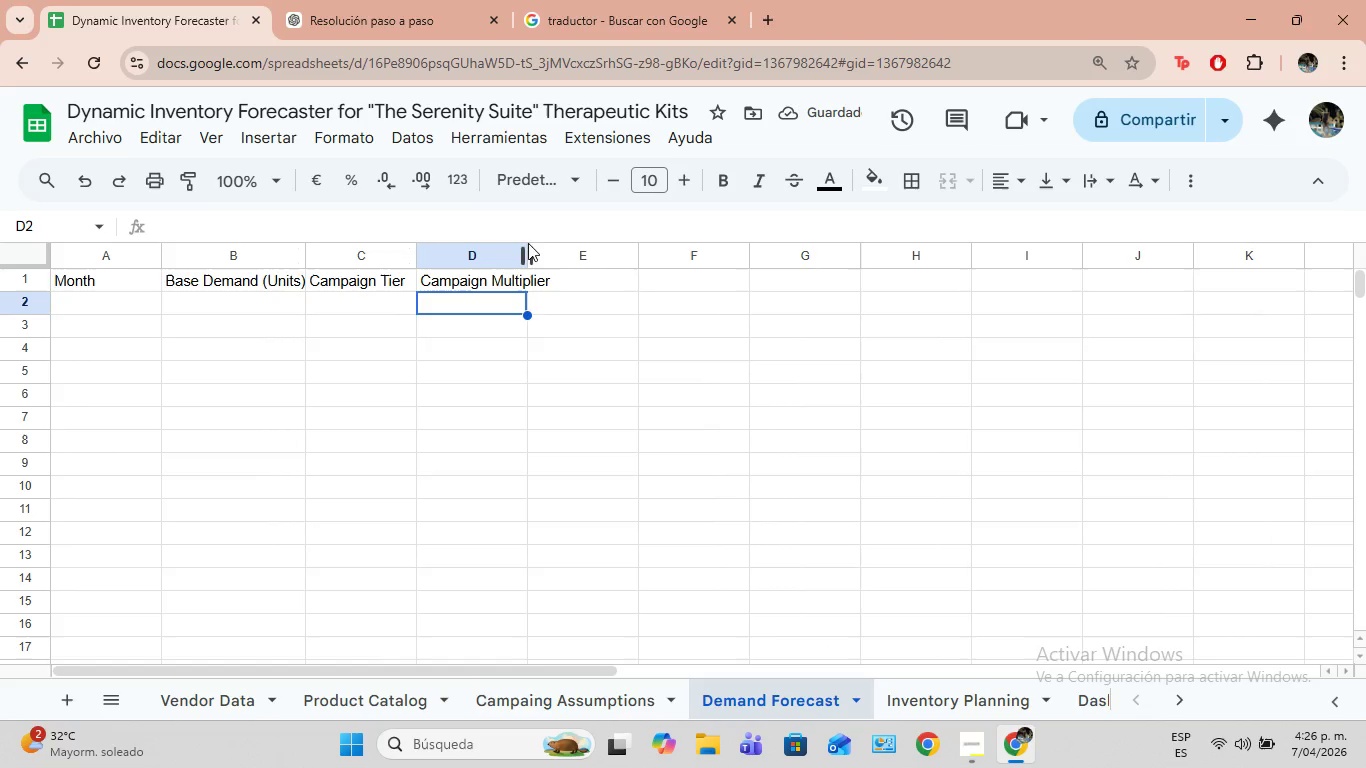 
left_click_drag(start_coordinate=[528, 249], to_coordinate=[553, 251])
 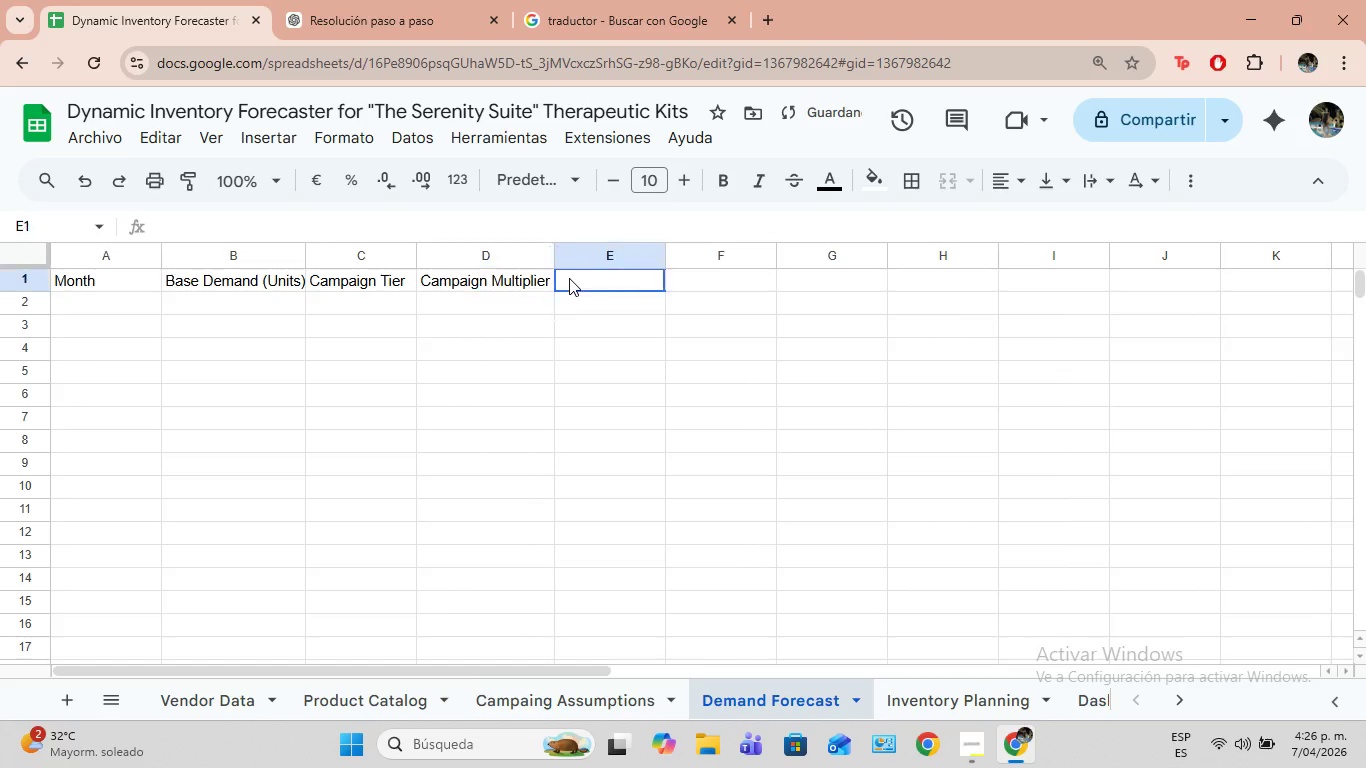 
left_click([569, 278])
 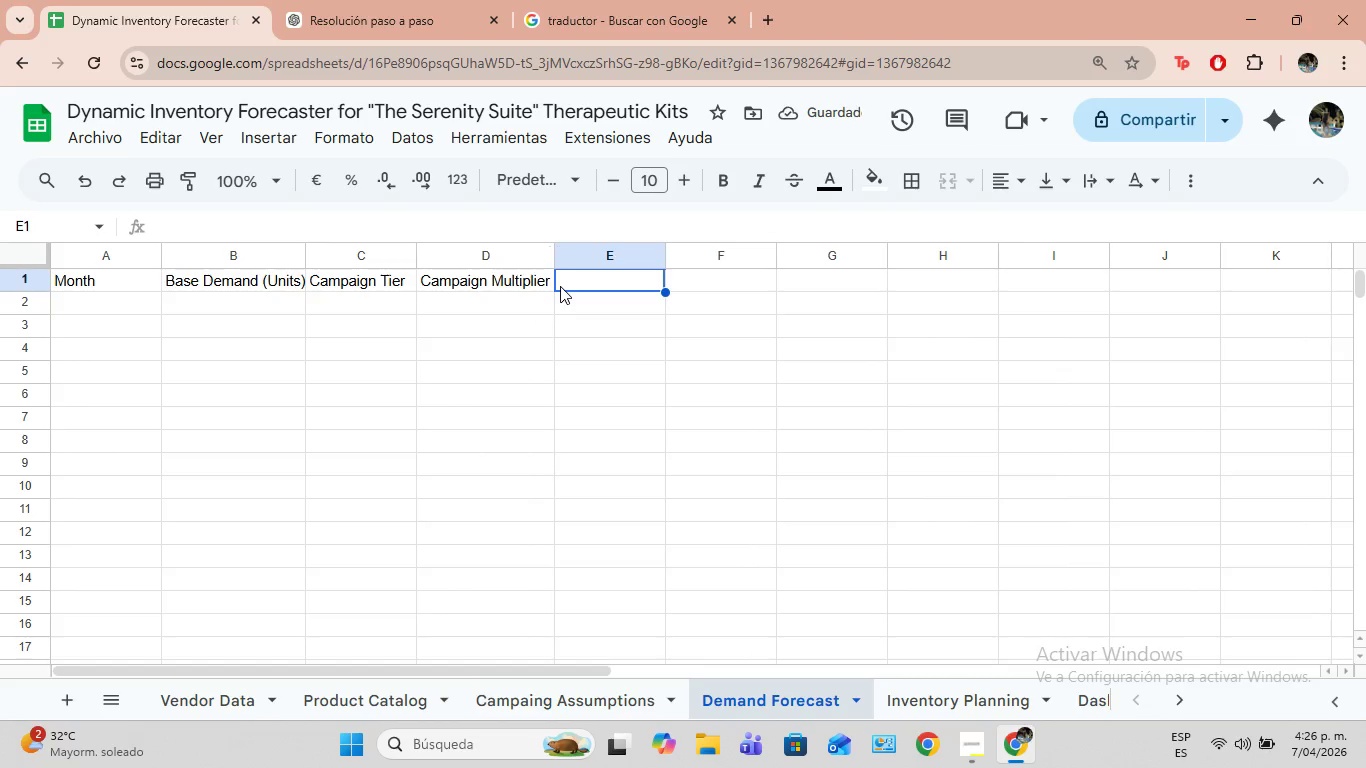 
type(Seasonal Factor)
 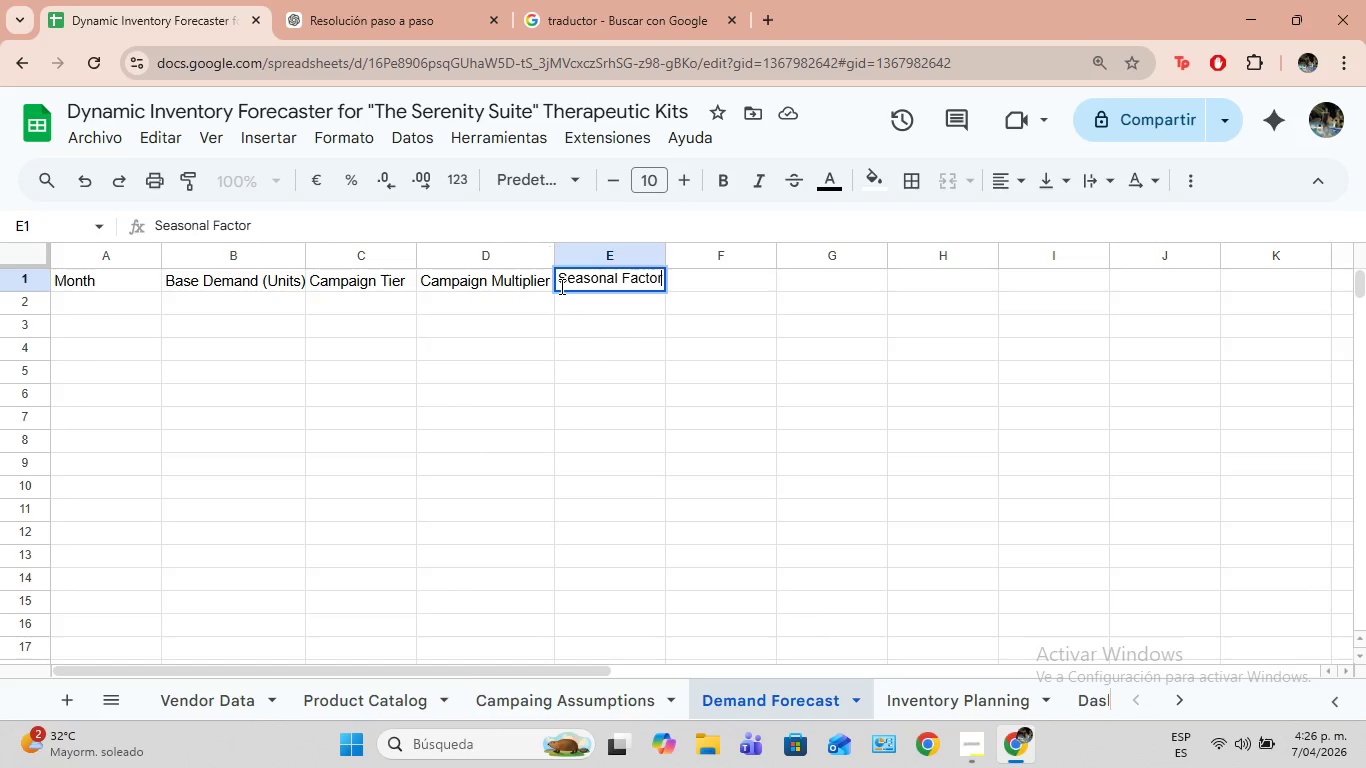 
key(ArrowRight)
 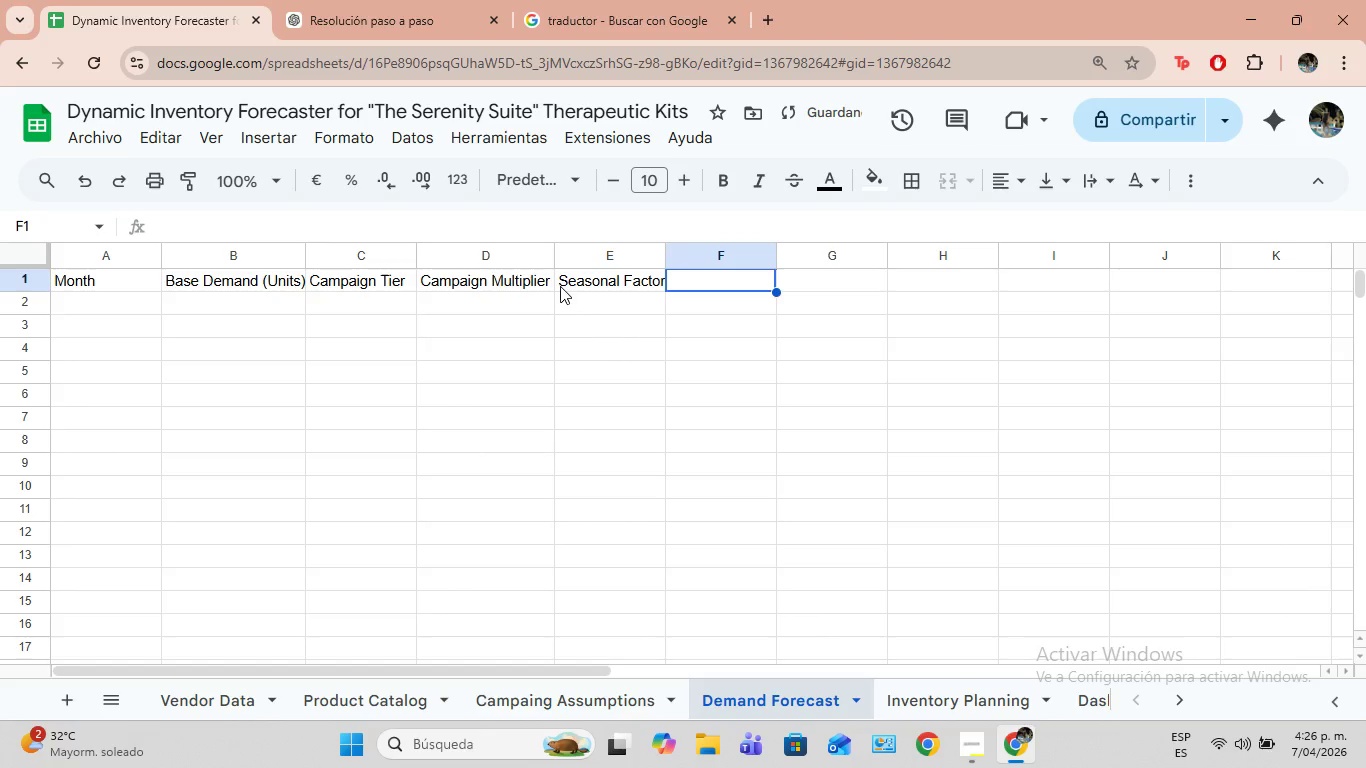 
type(Fores)
key(Backspace)
type(casted Demand)
 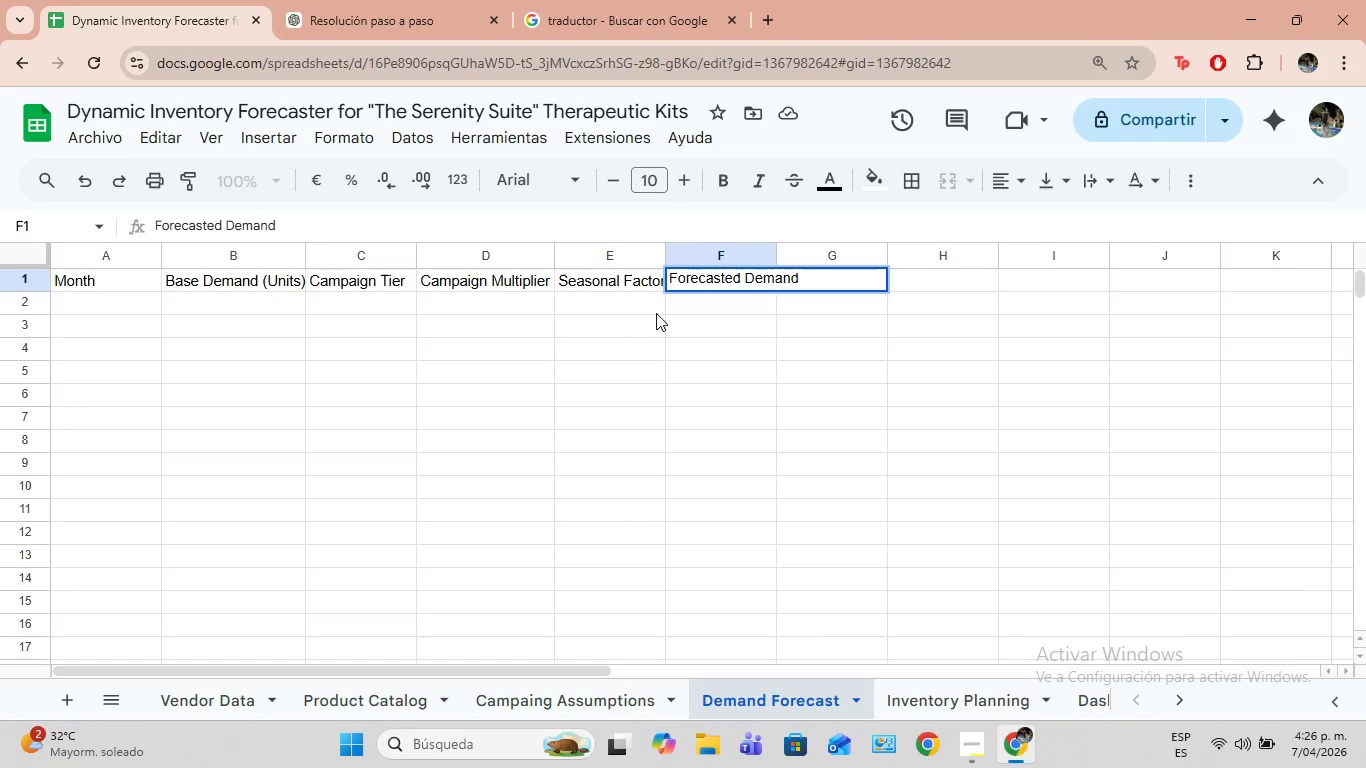 
left_click([672, 322])
 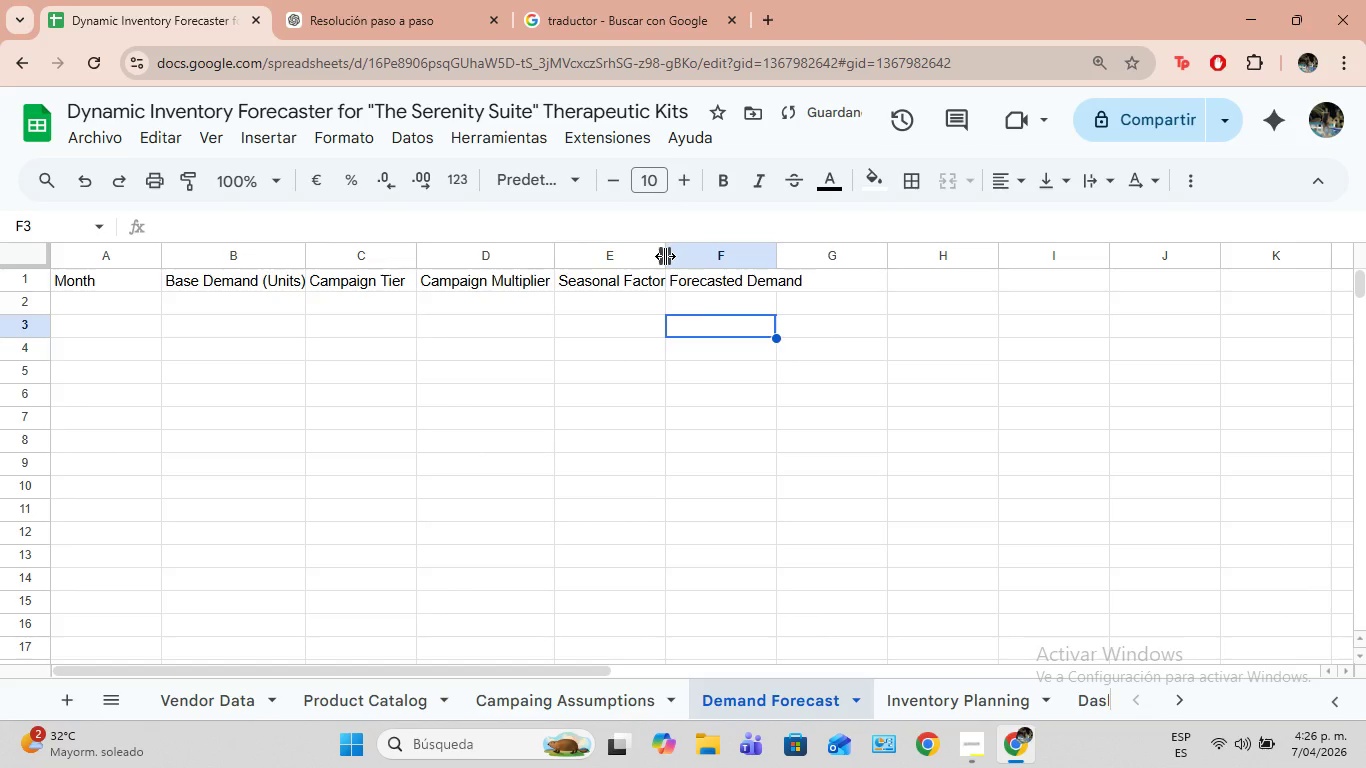 
left_click_drag(start_coordinate=[665, 256], to_coordinate=[680, 258])
 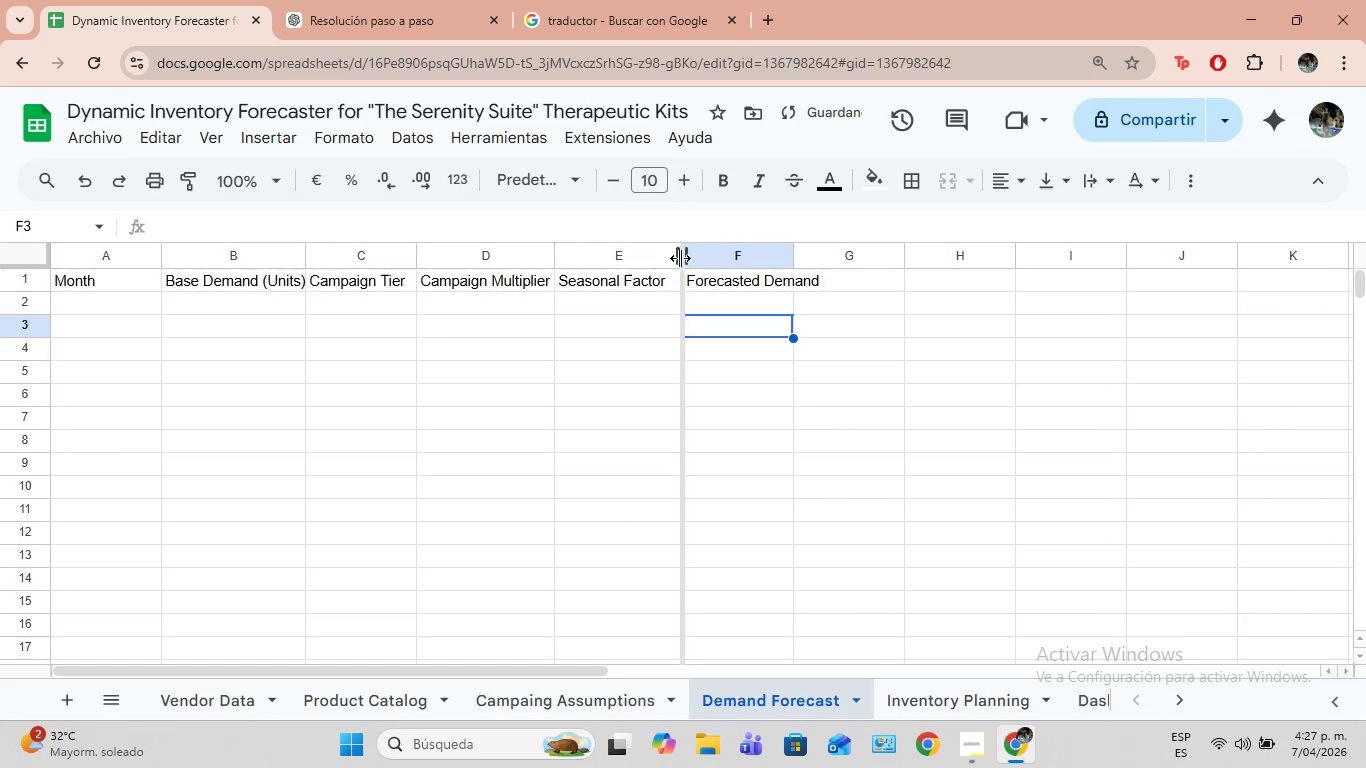 
left_click_drag(start_coordinate=[680, 258], to_coordinate=[673, 261])
 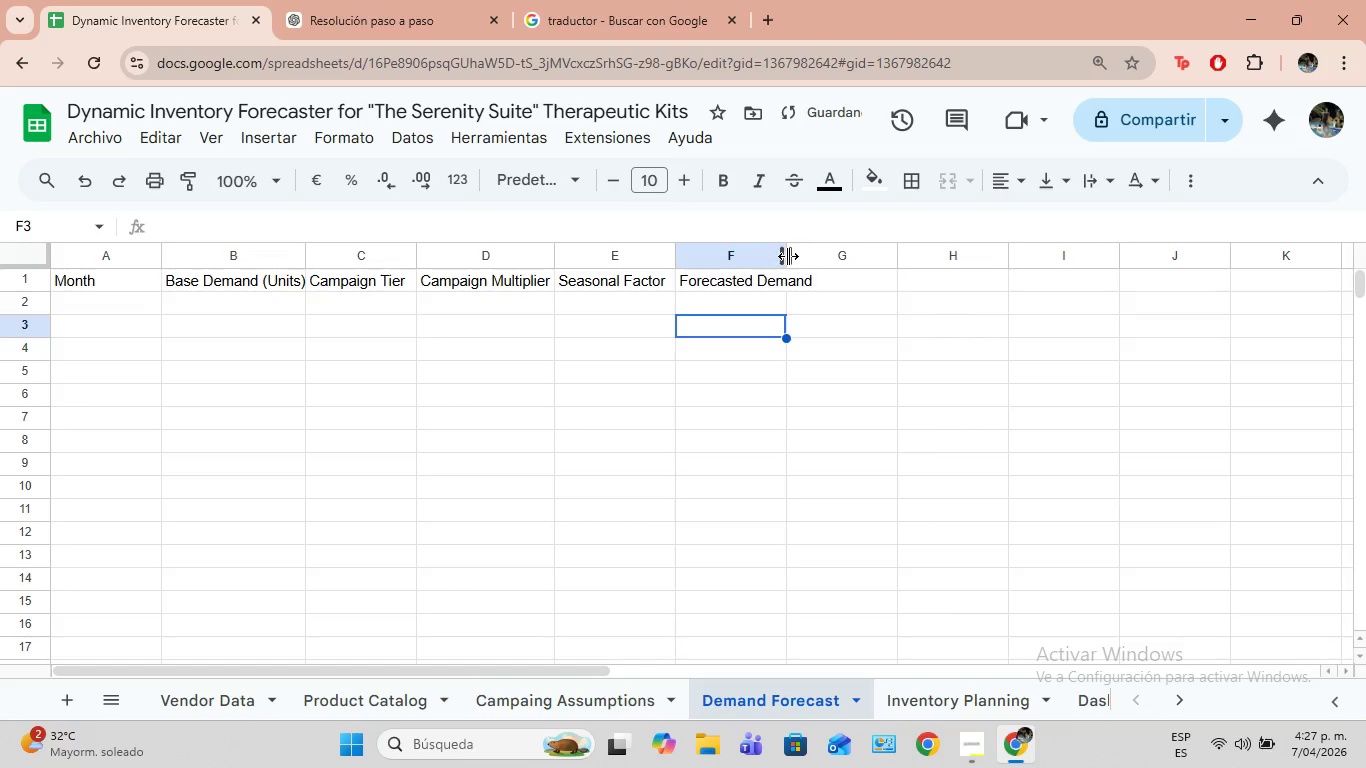 
left_click_drag(start_coordinate=[788, 256], to_coordinate=[821, 257])
 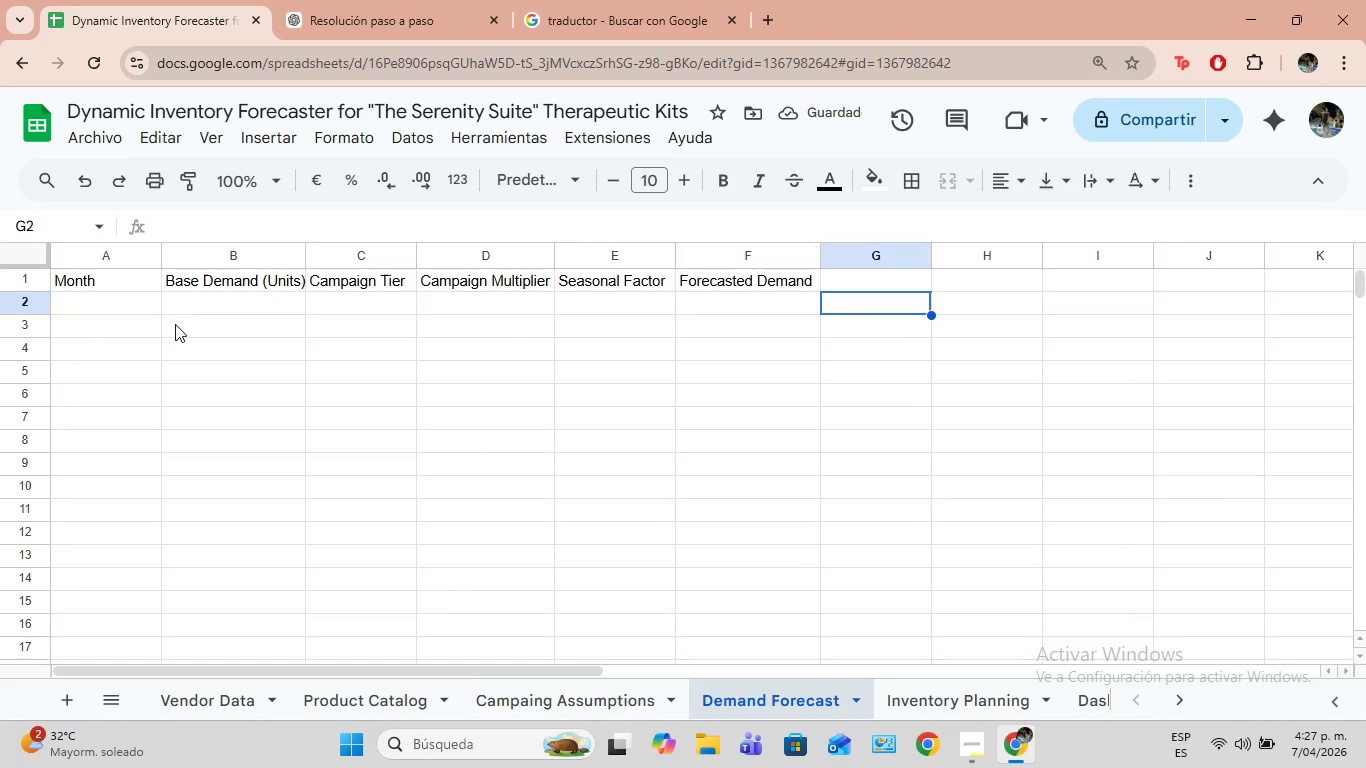 
wait(6.61)
 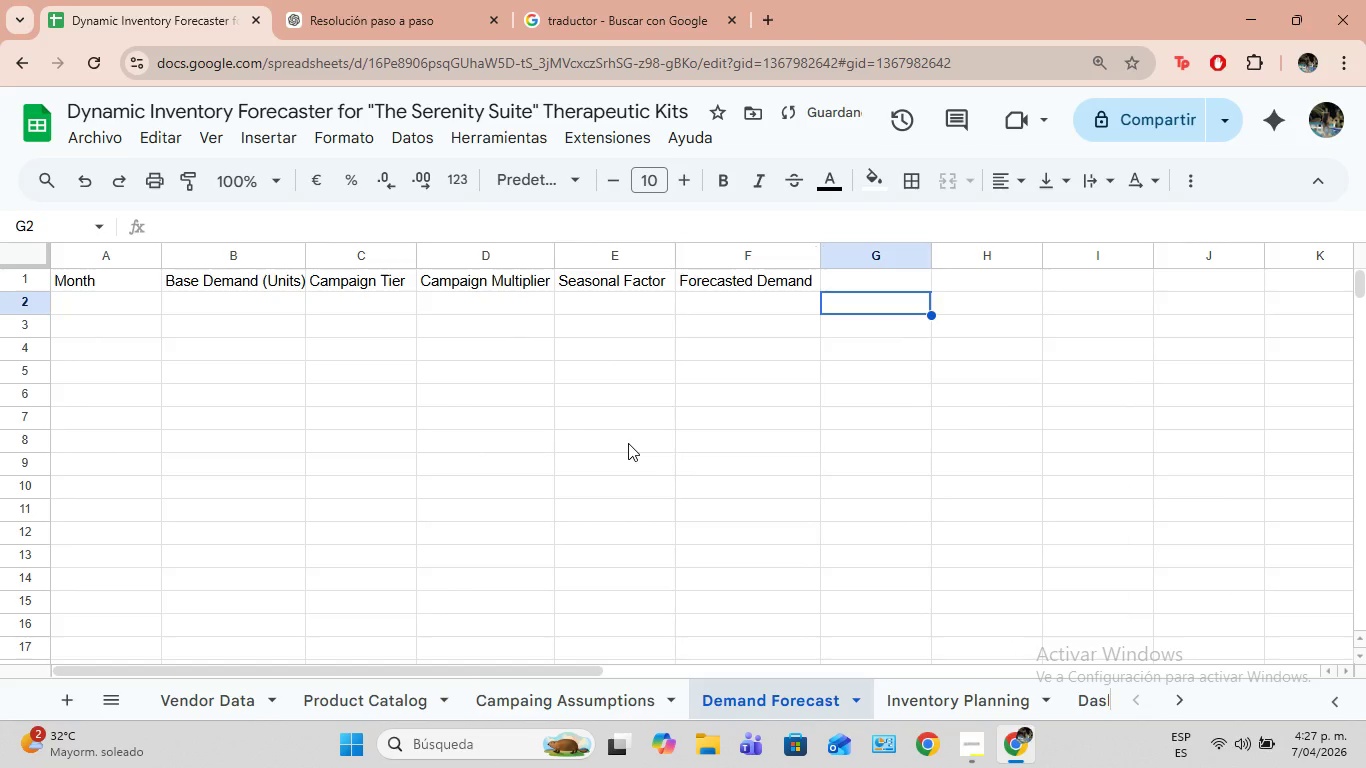 
left_click([128, 307])
 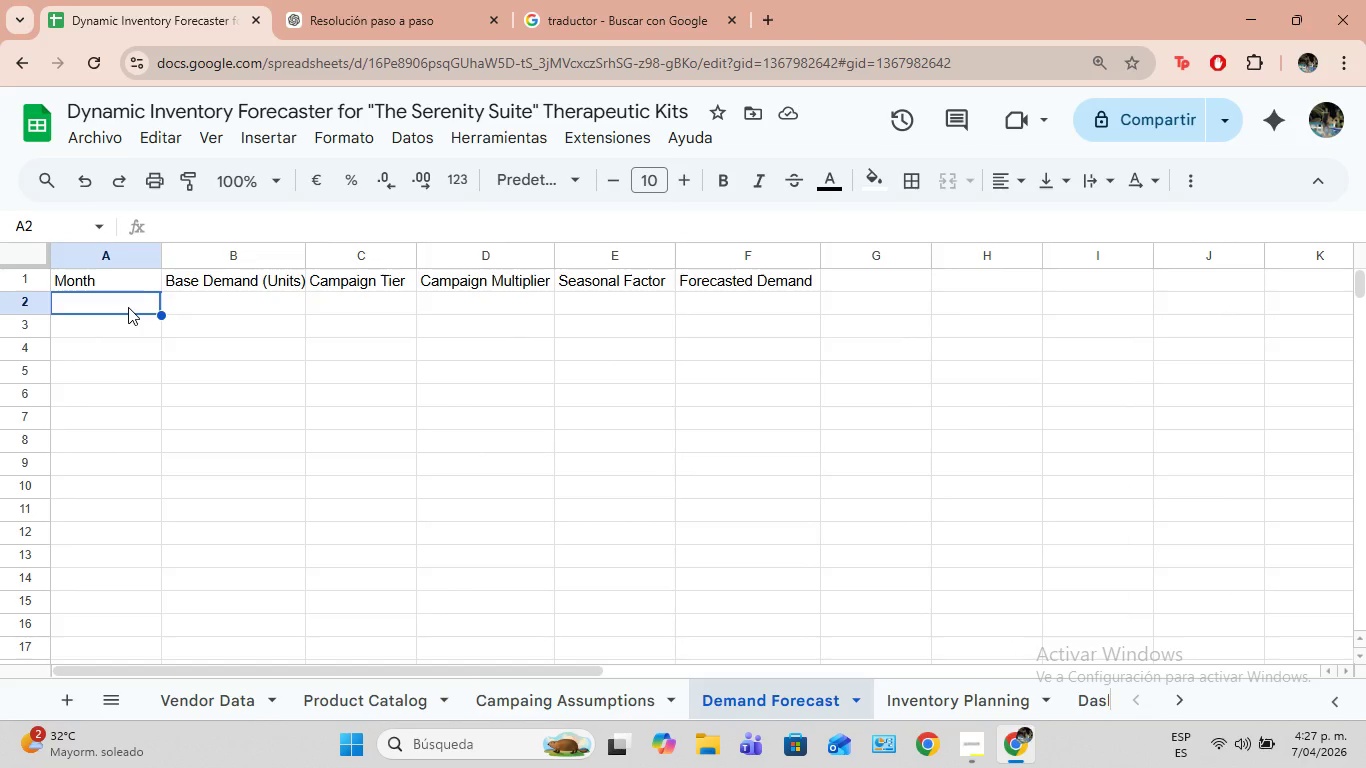 
wait(11.31)
 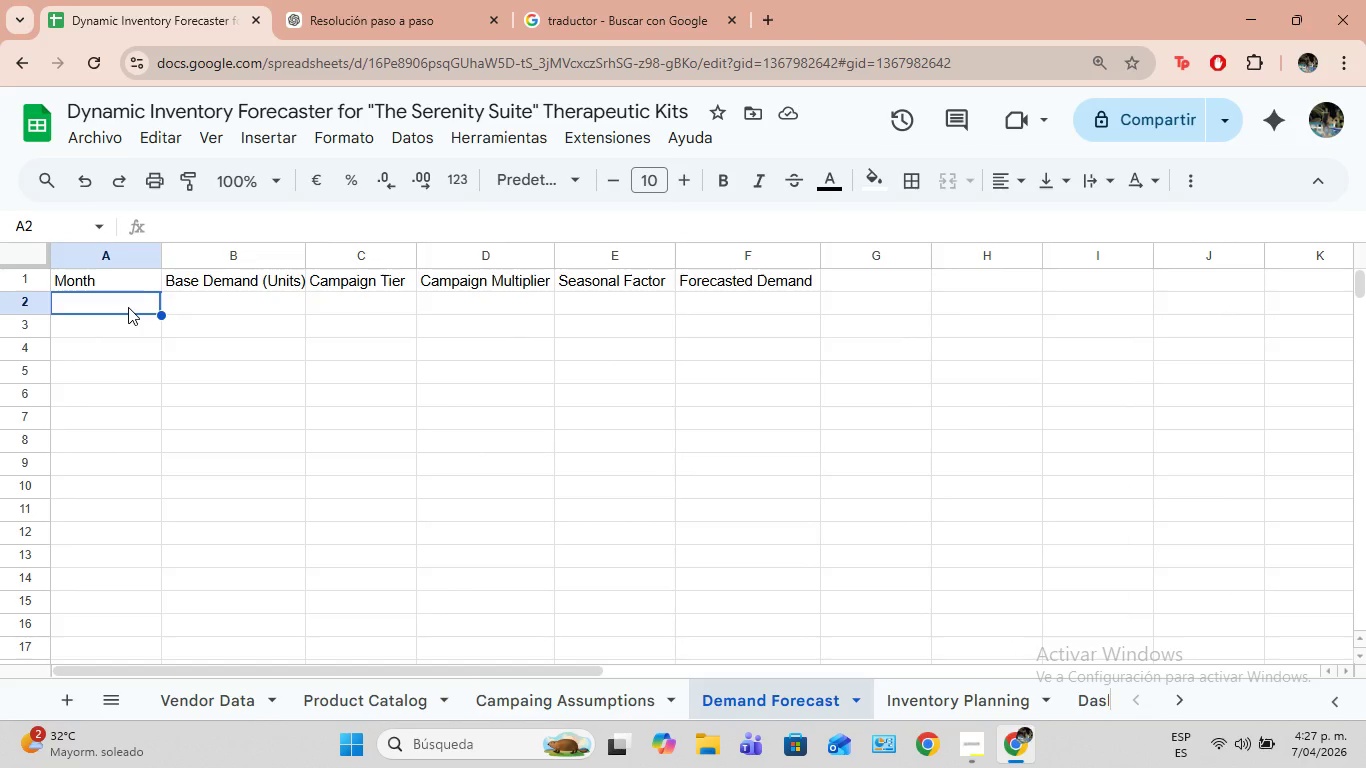 
type(jan)
key(Backspace)
key(Backspace)
key(Backspace)
type(Jan)
 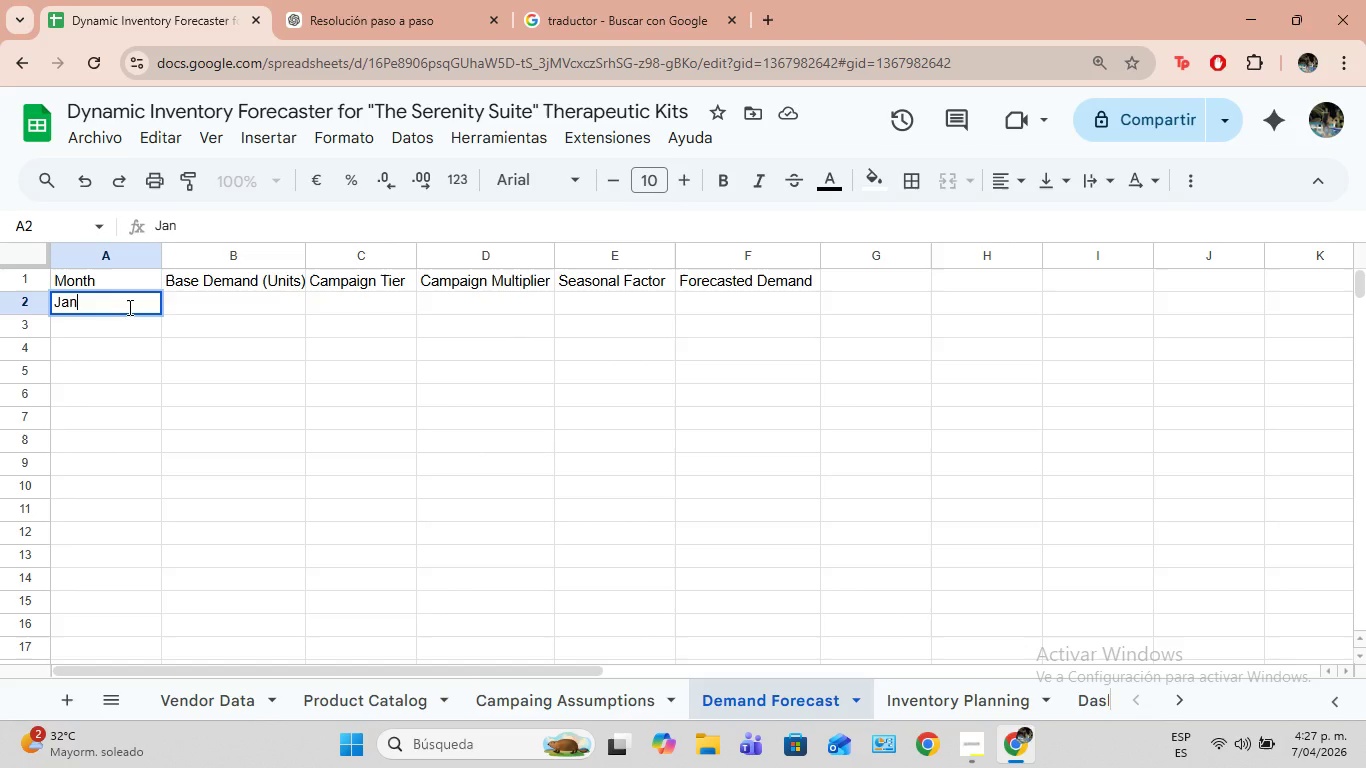 
key(Enter)
 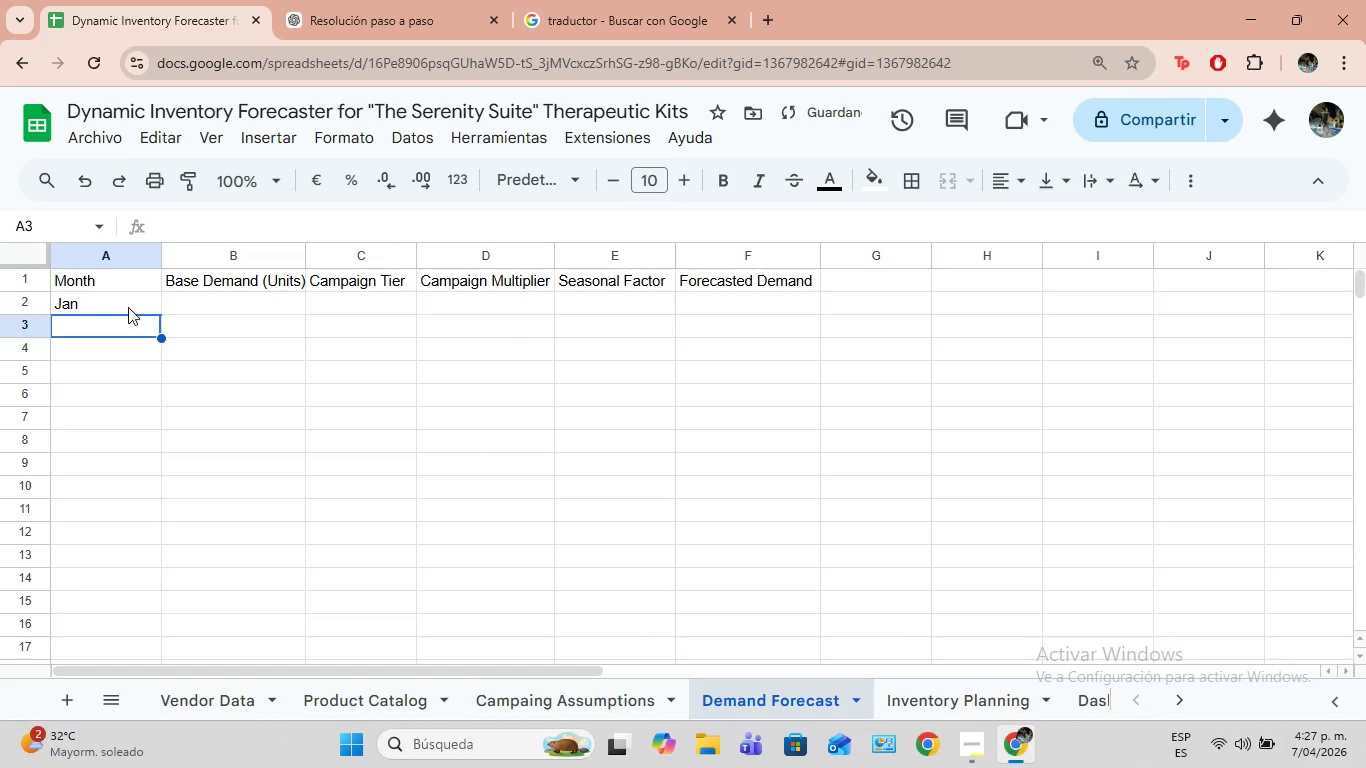 
key(CapsLock)
 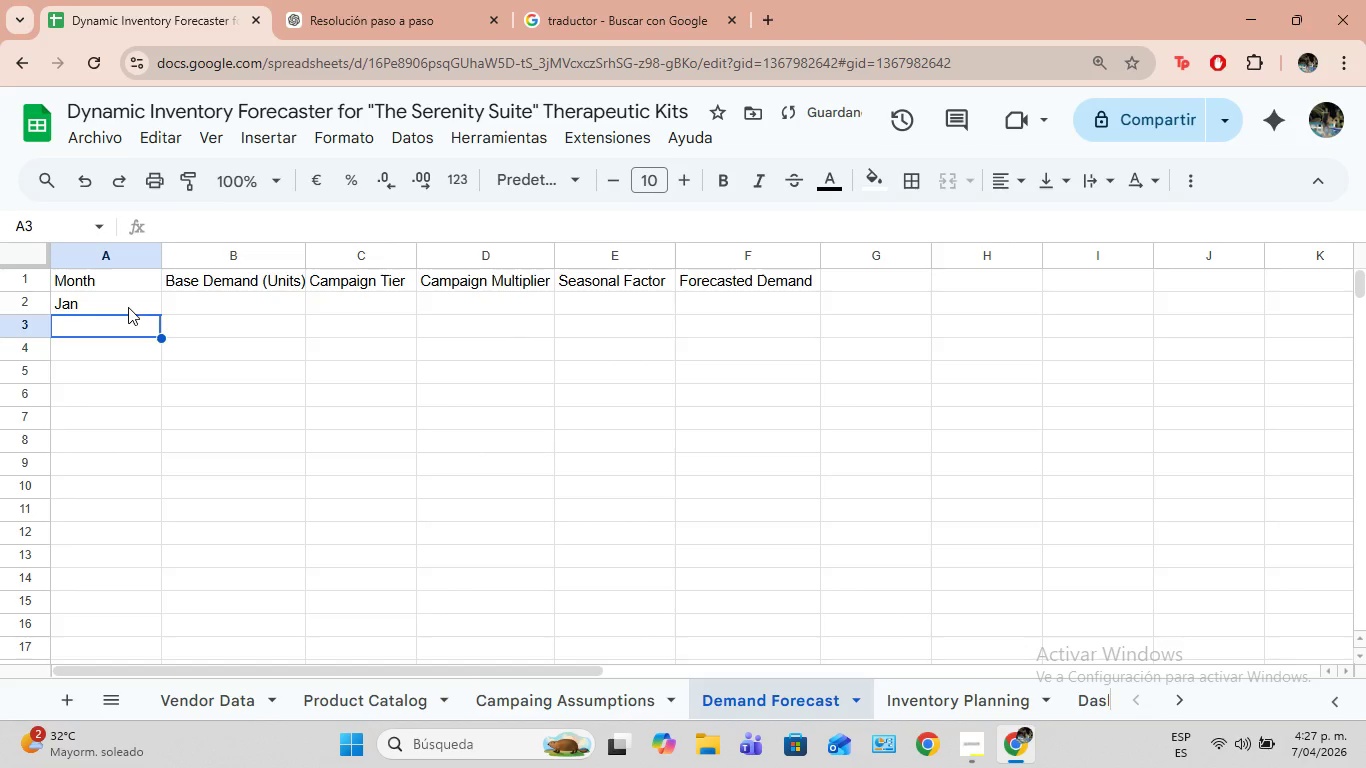 
key(F)
 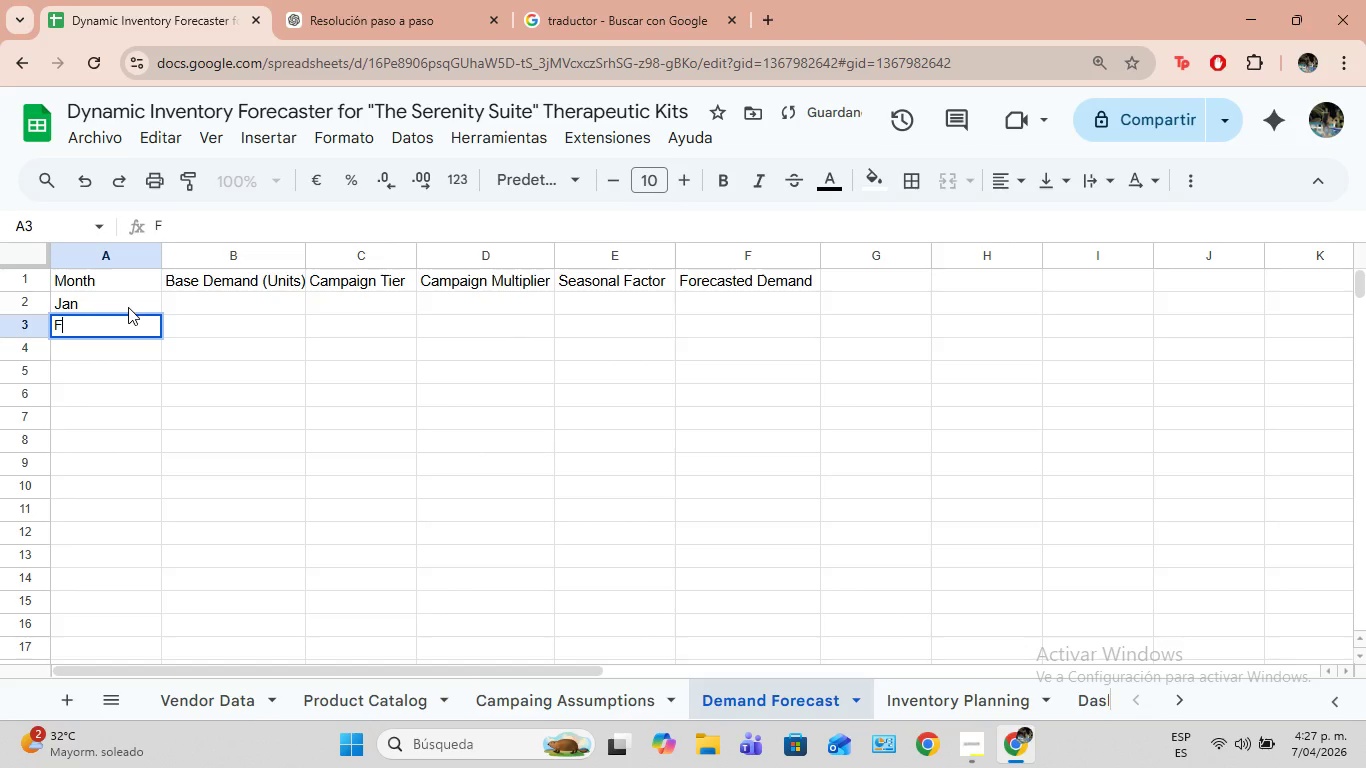 
key(CapsLock)
 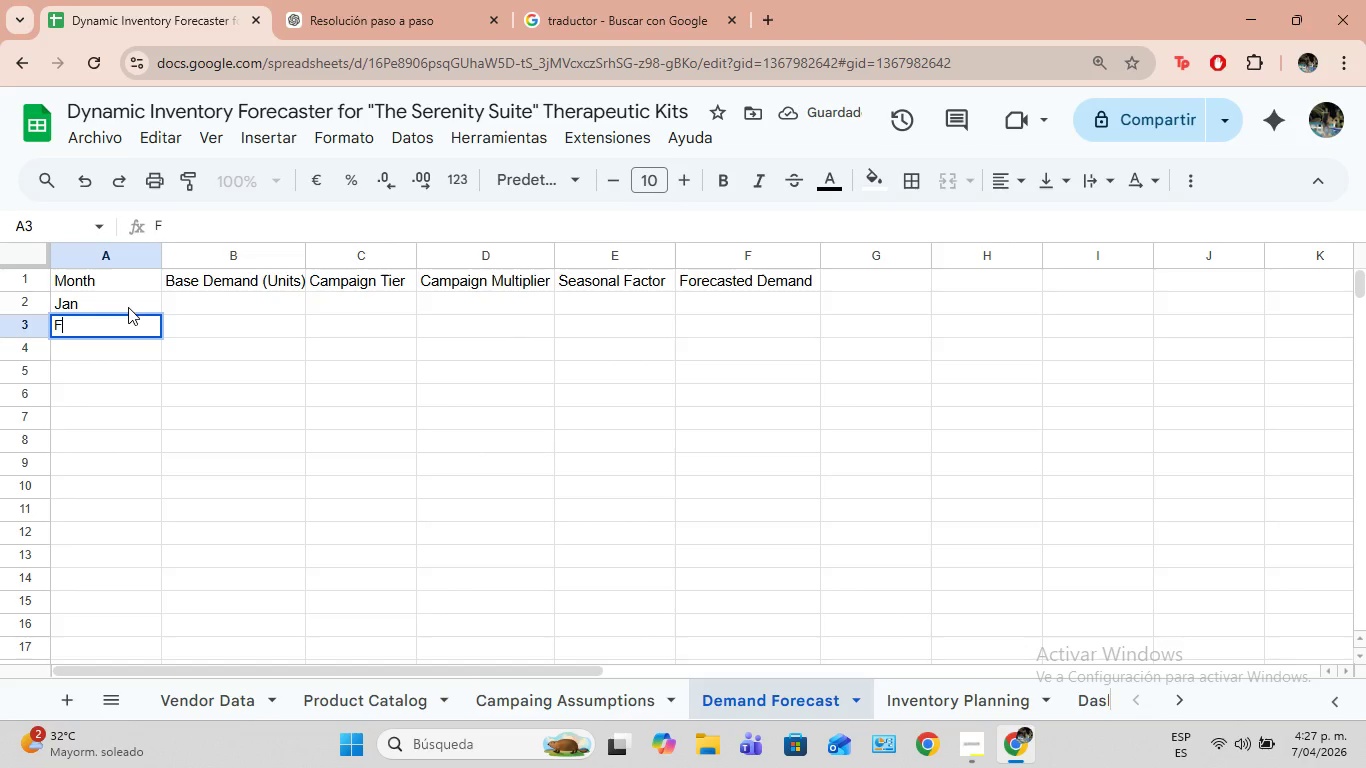 
left_click([557, 18])
 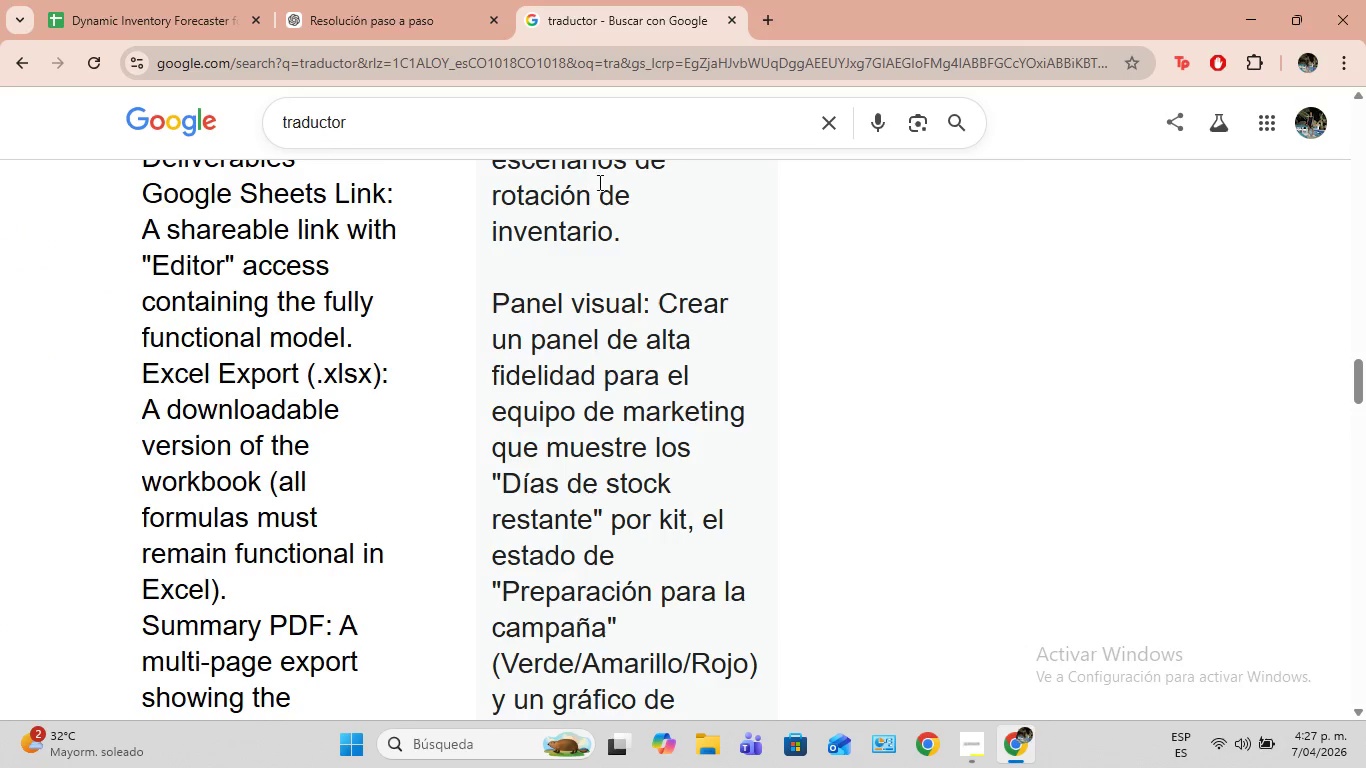 
scroll: coordinate [584, 201], scroll_direction: up, amount: 17.0
 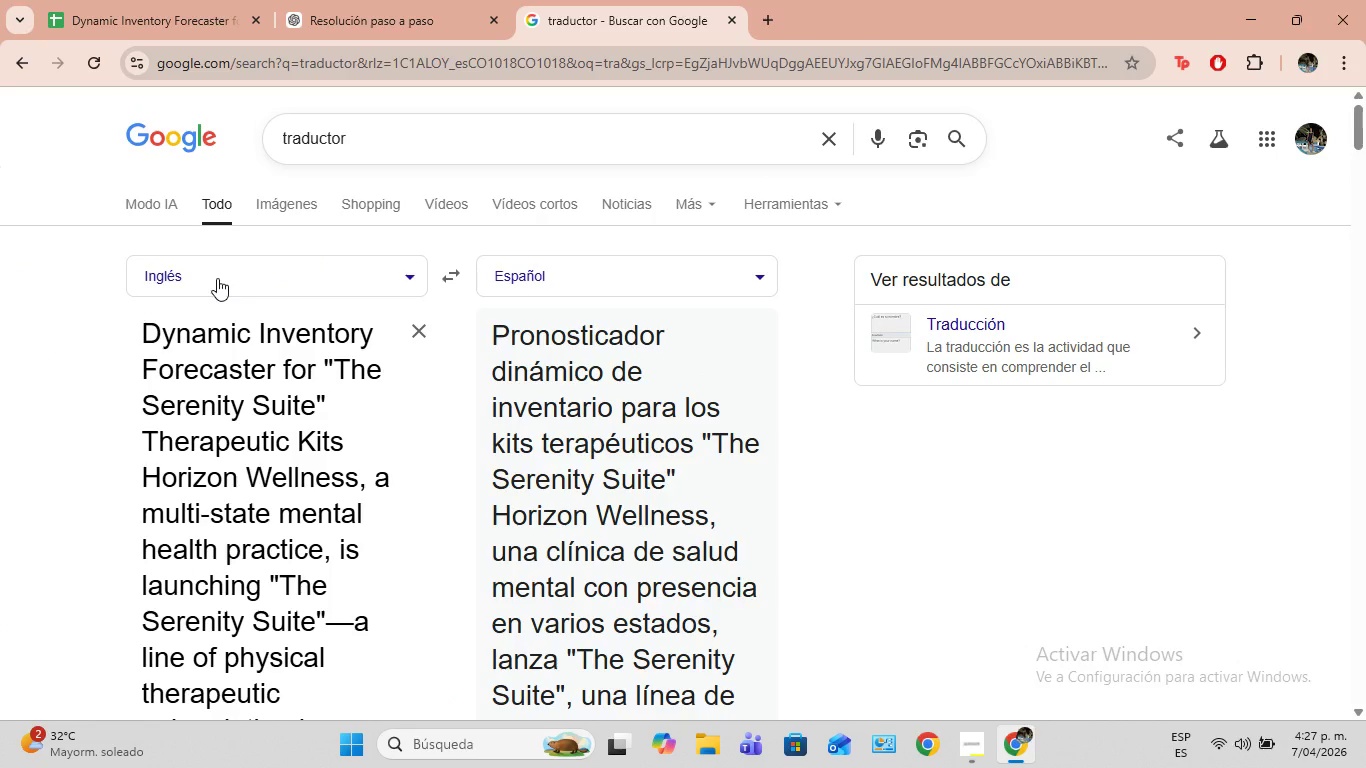 
left_click([421, 337])
 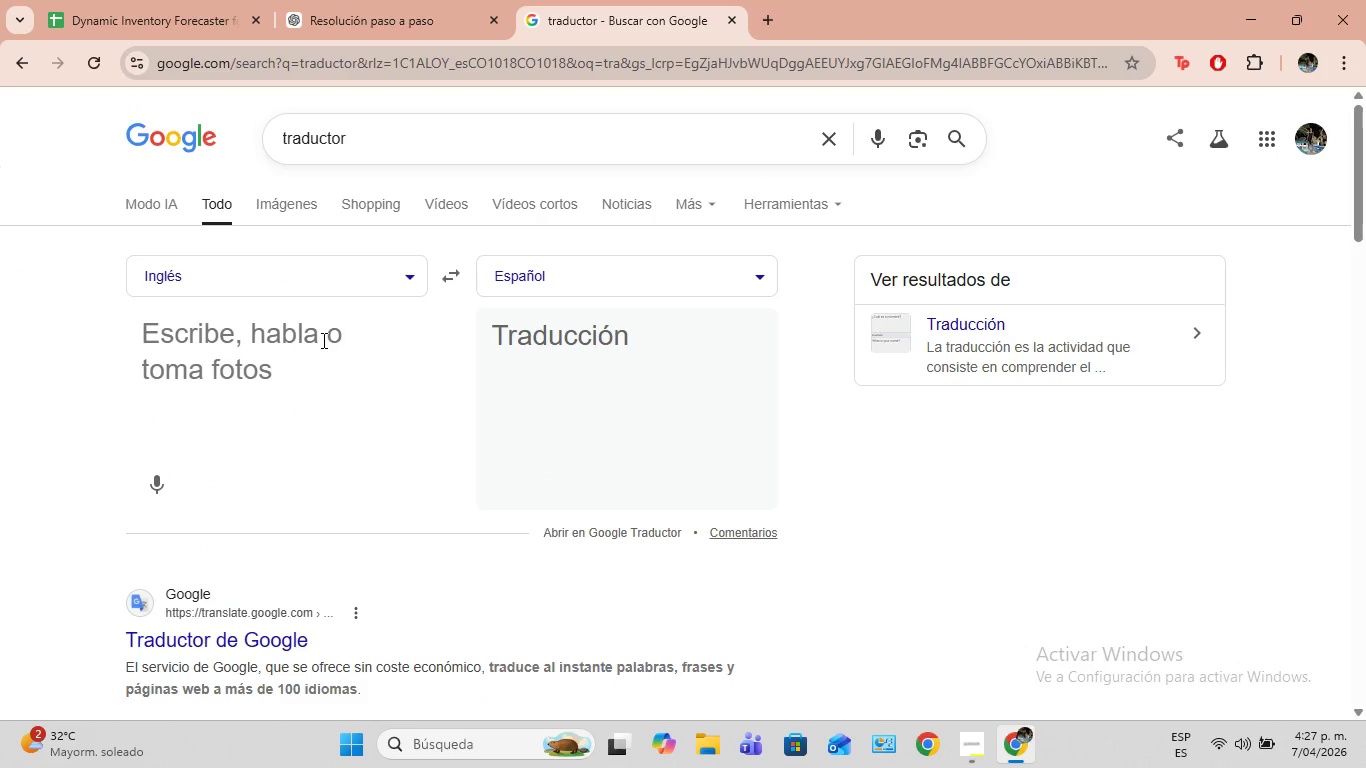 
left_click([322, 340])
 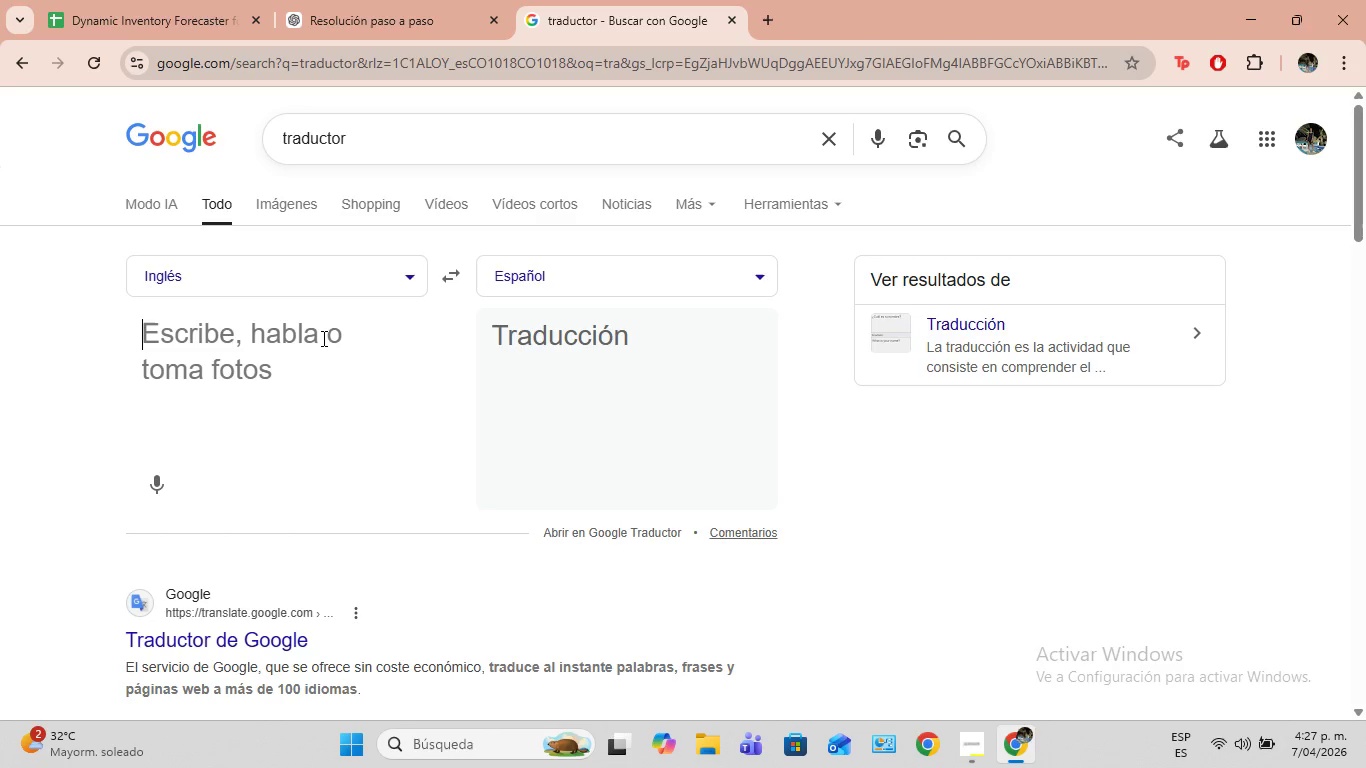 
type(mont)
 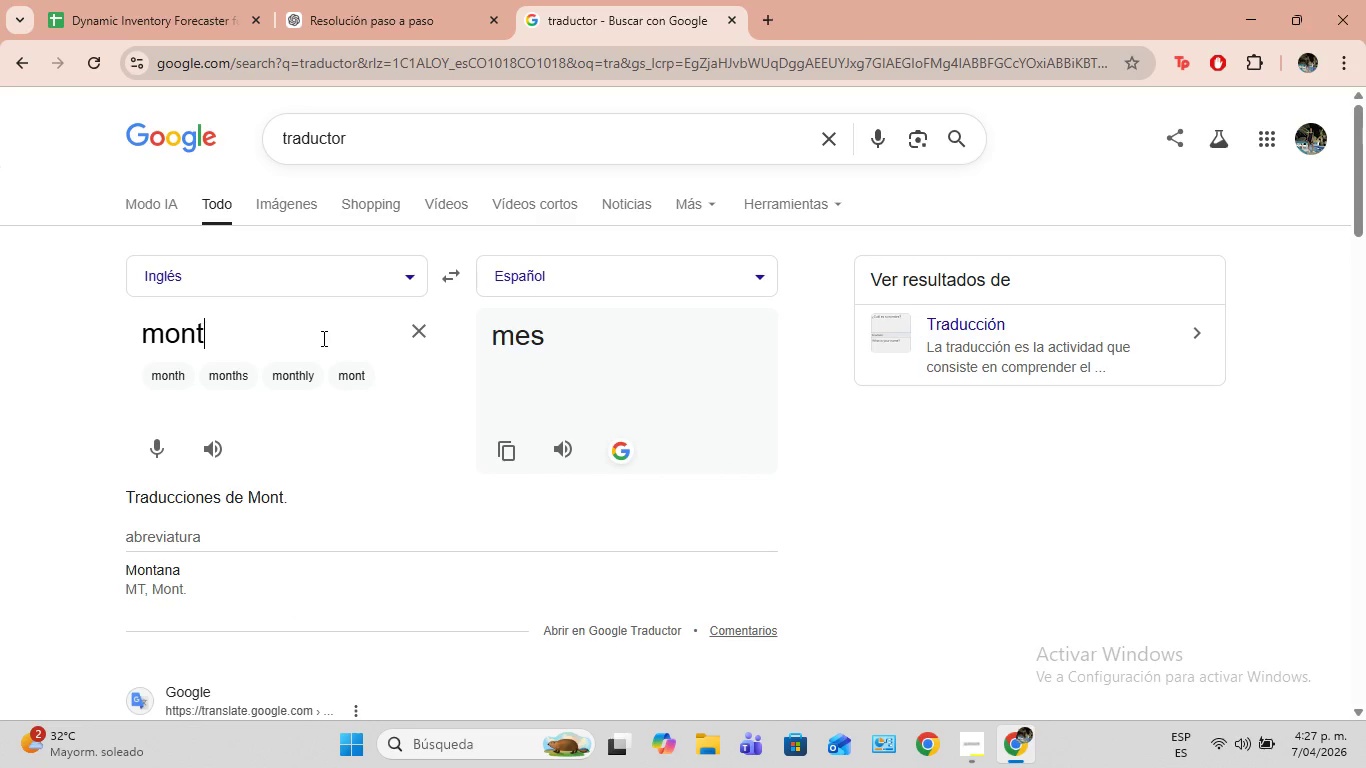 
wait(7.11)
 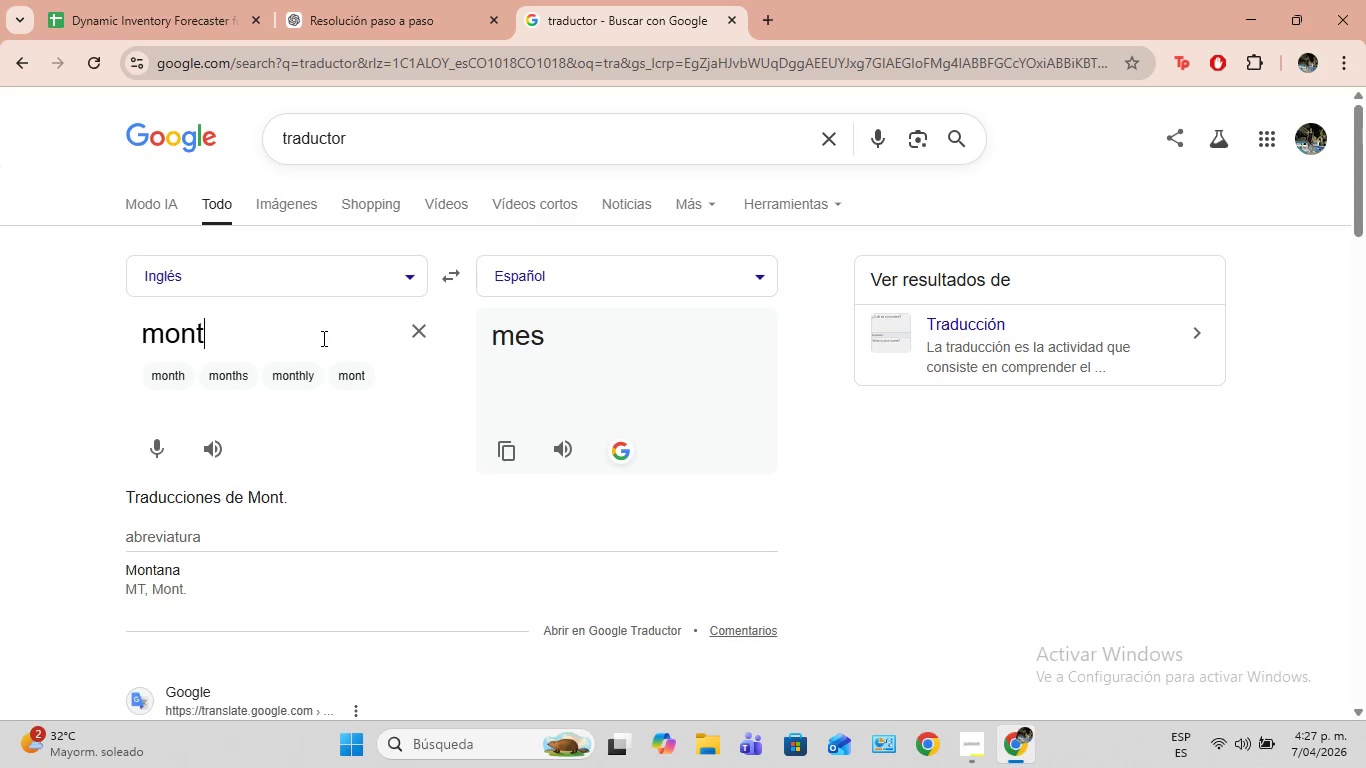 
left_click([168, 375])
 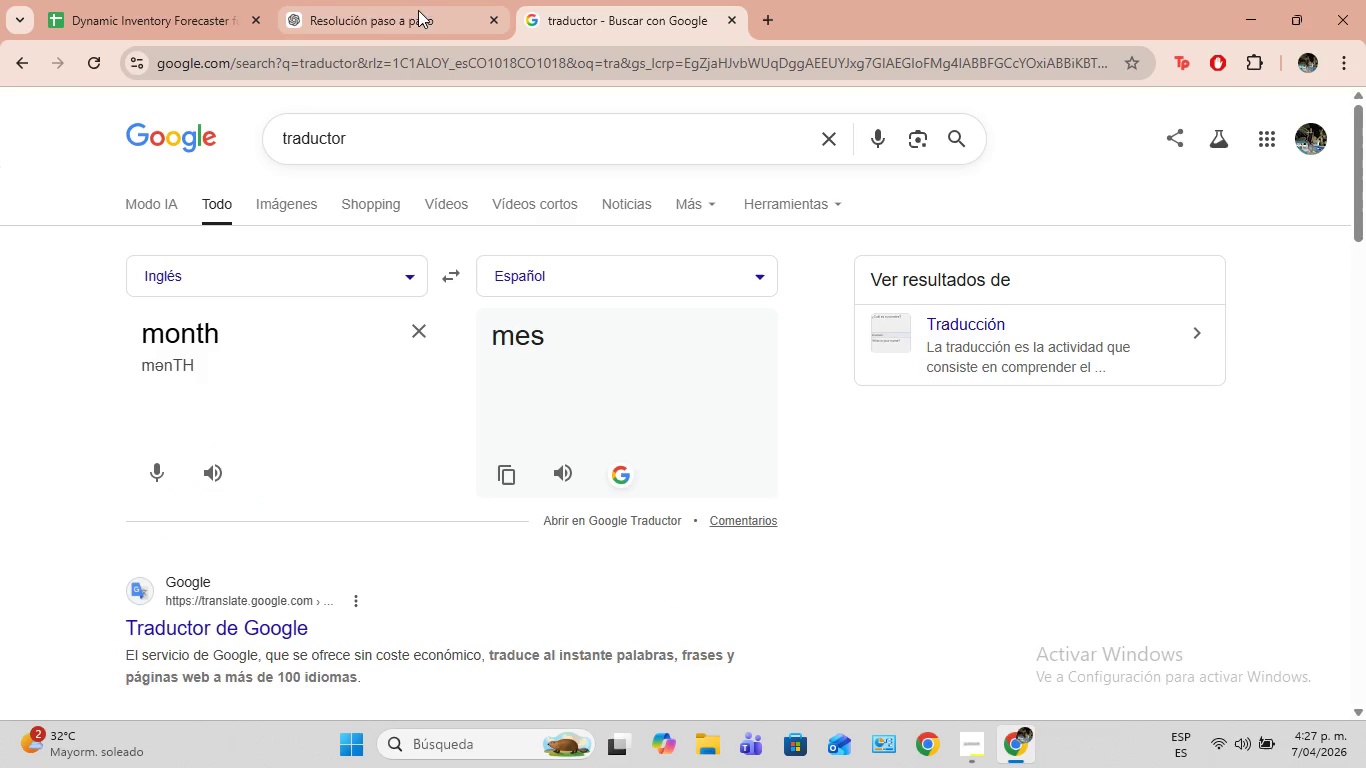 
left_click([177, 14])
 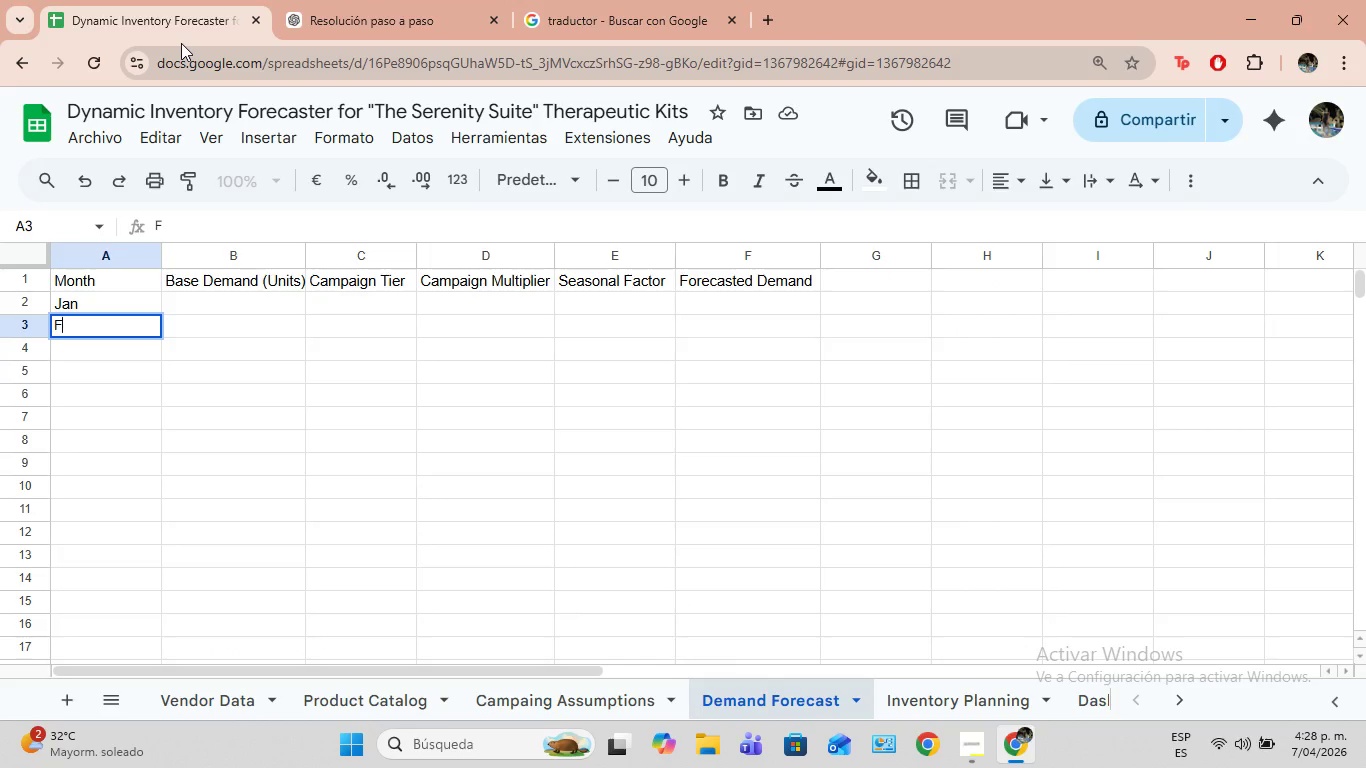 
type(eb)
 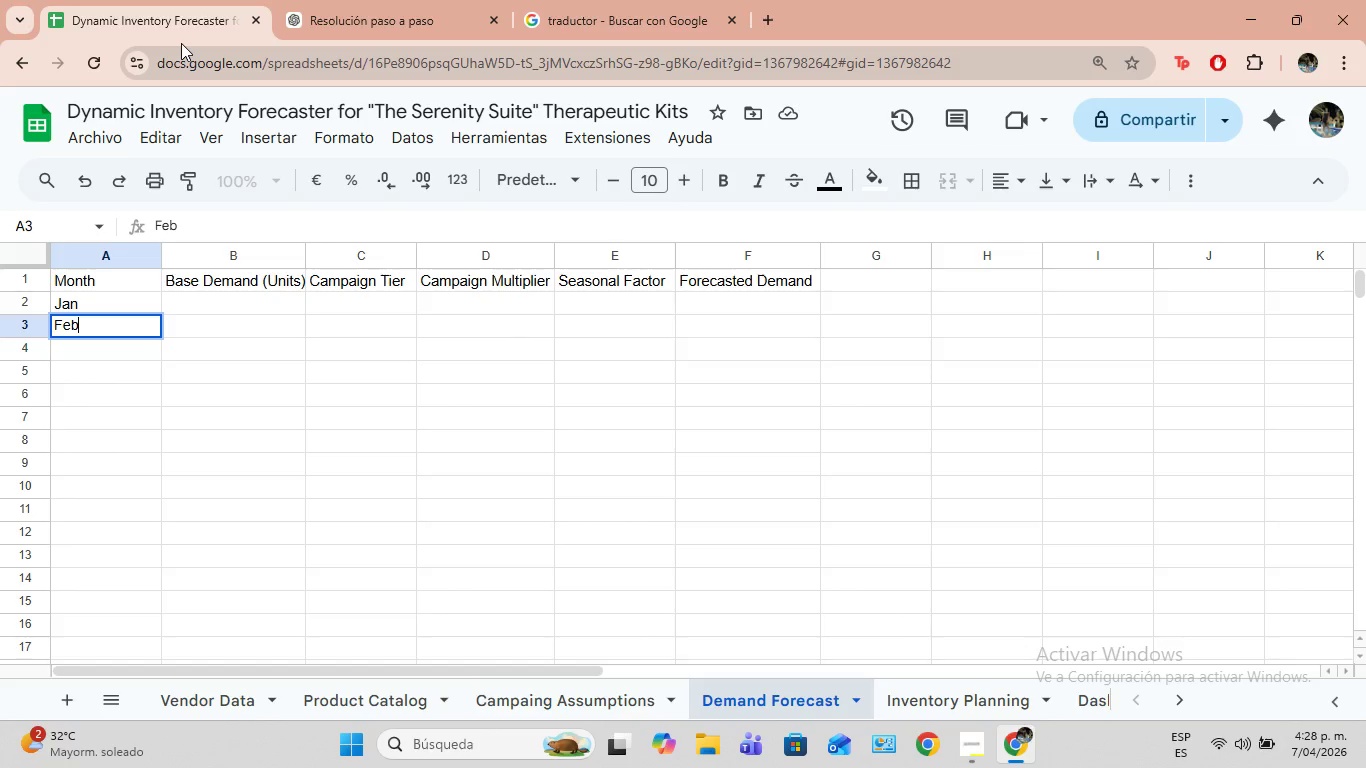 
key(Enter)
 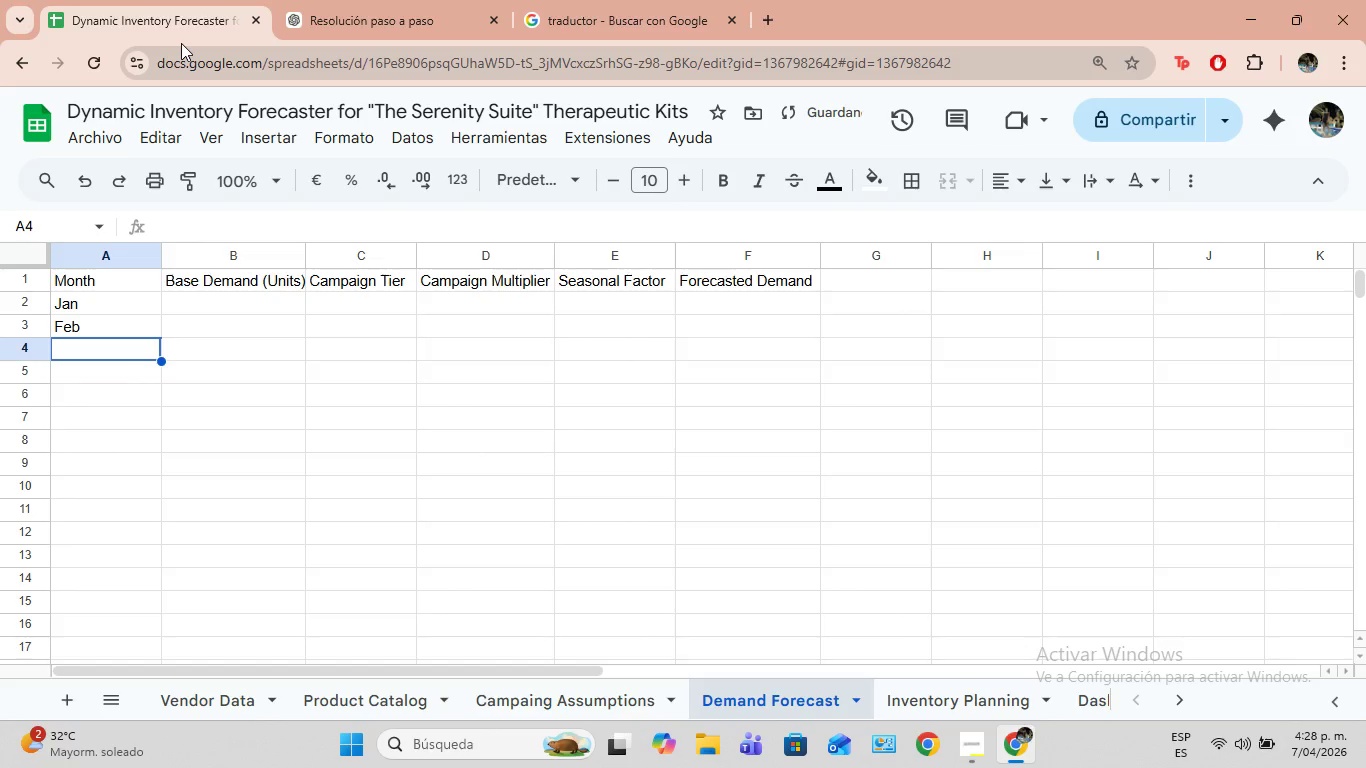 
type(Mar)
 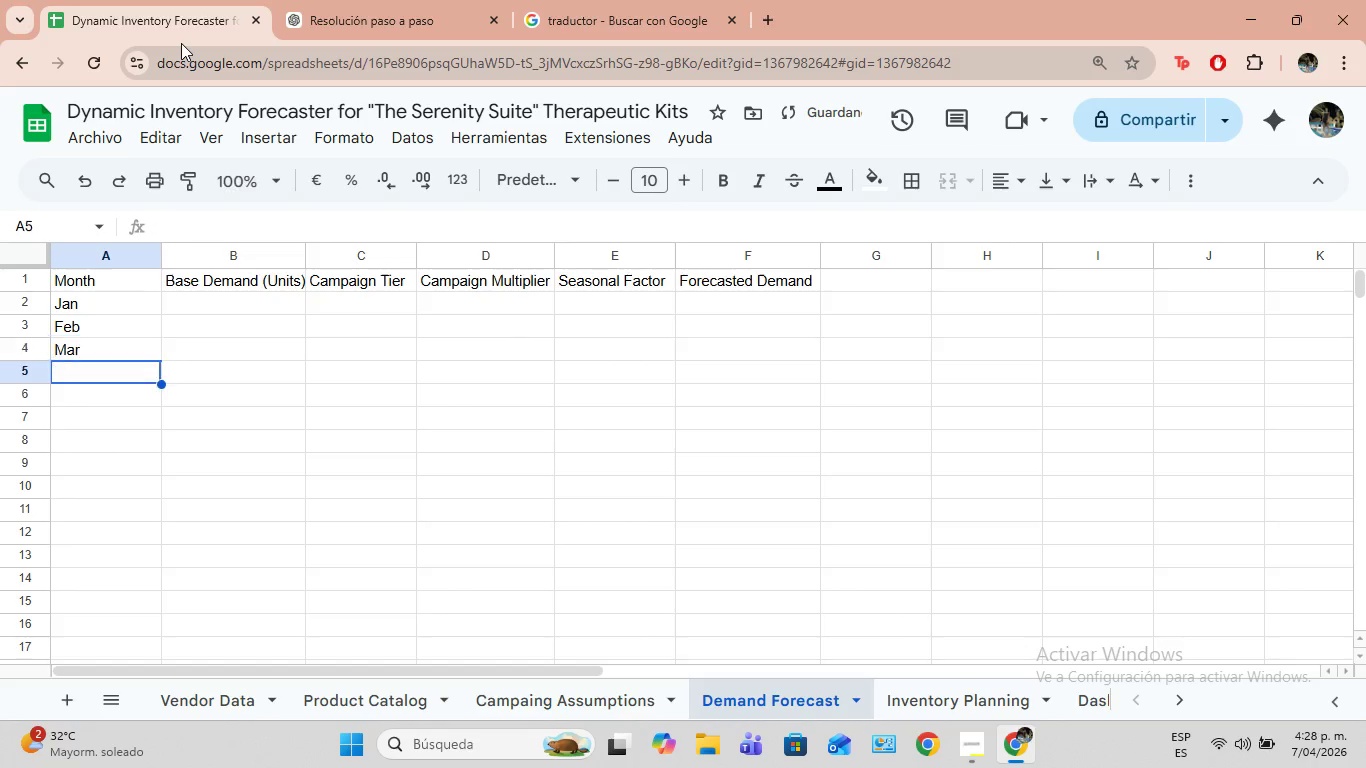 
key(Enter)
 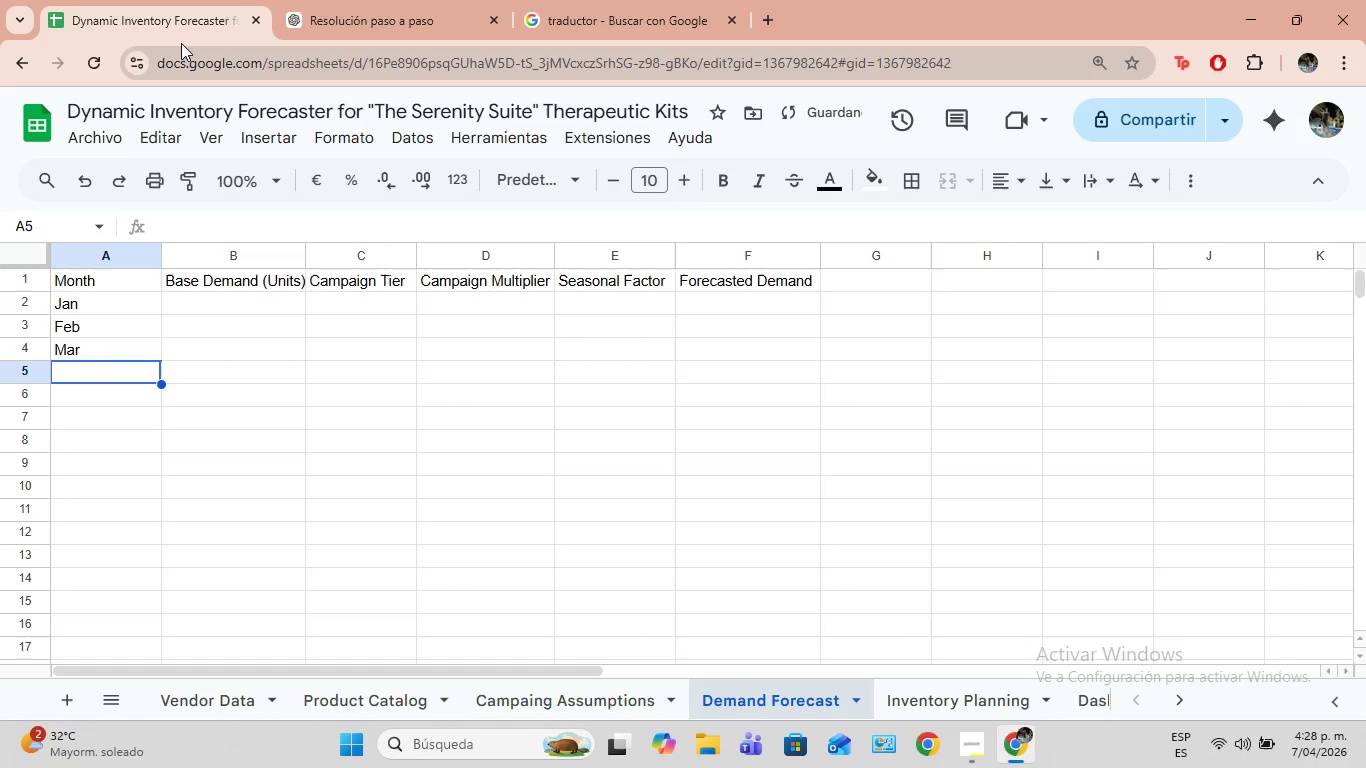 
type(Apr)
 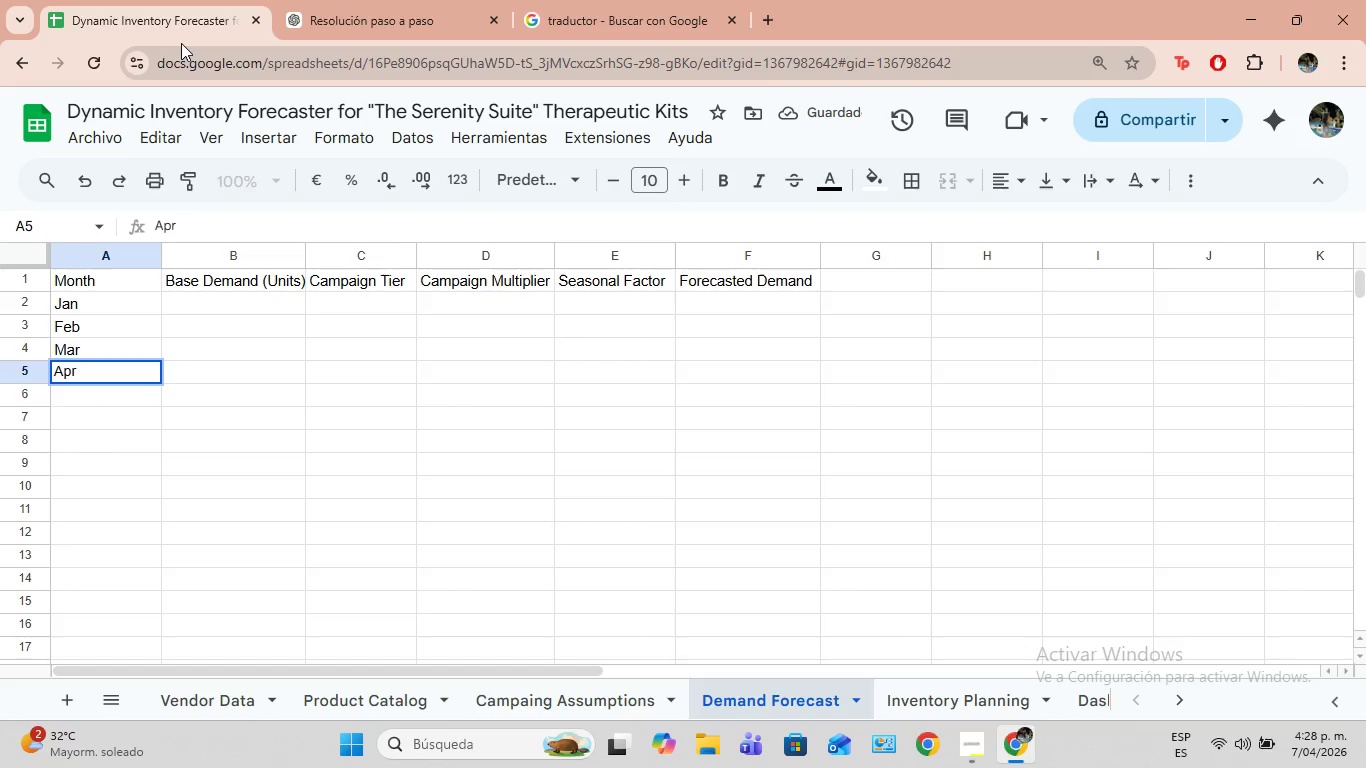 
key(Enter)
 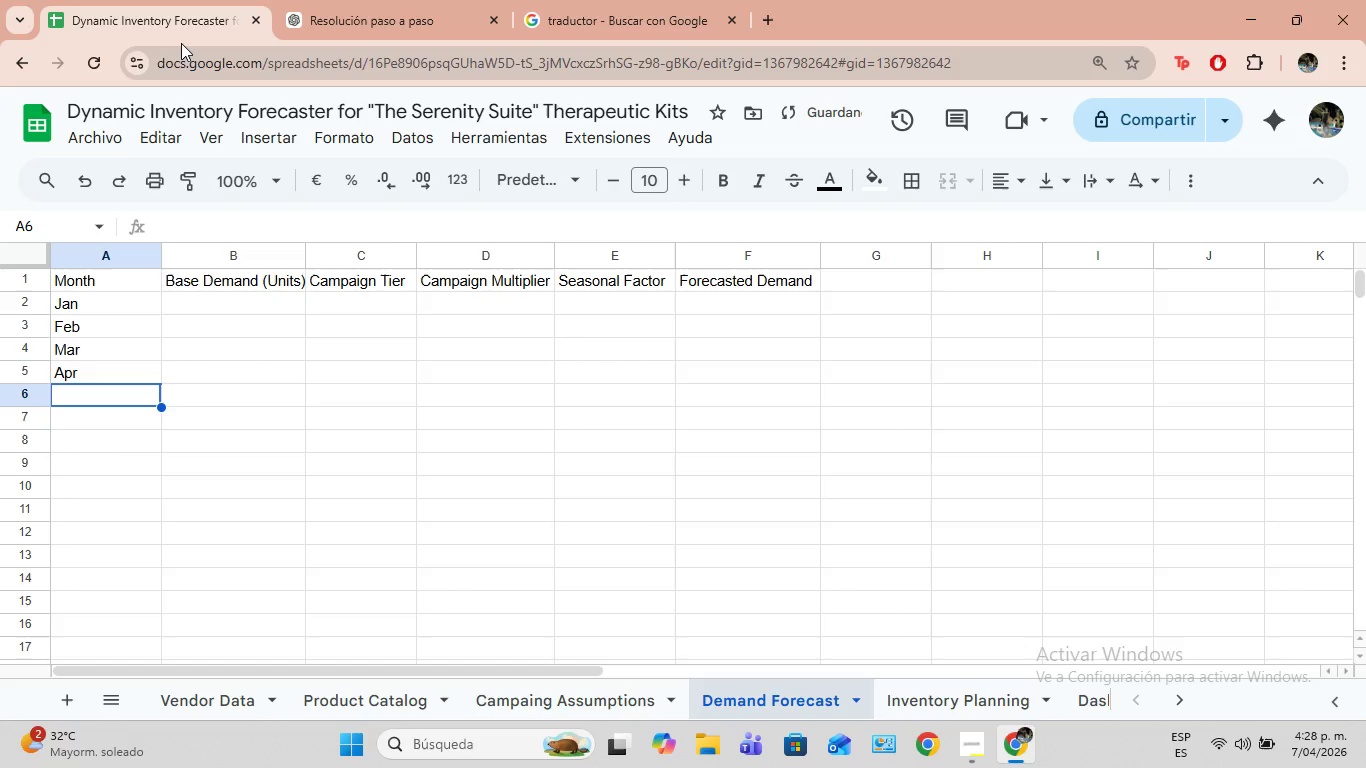 
type(May)
 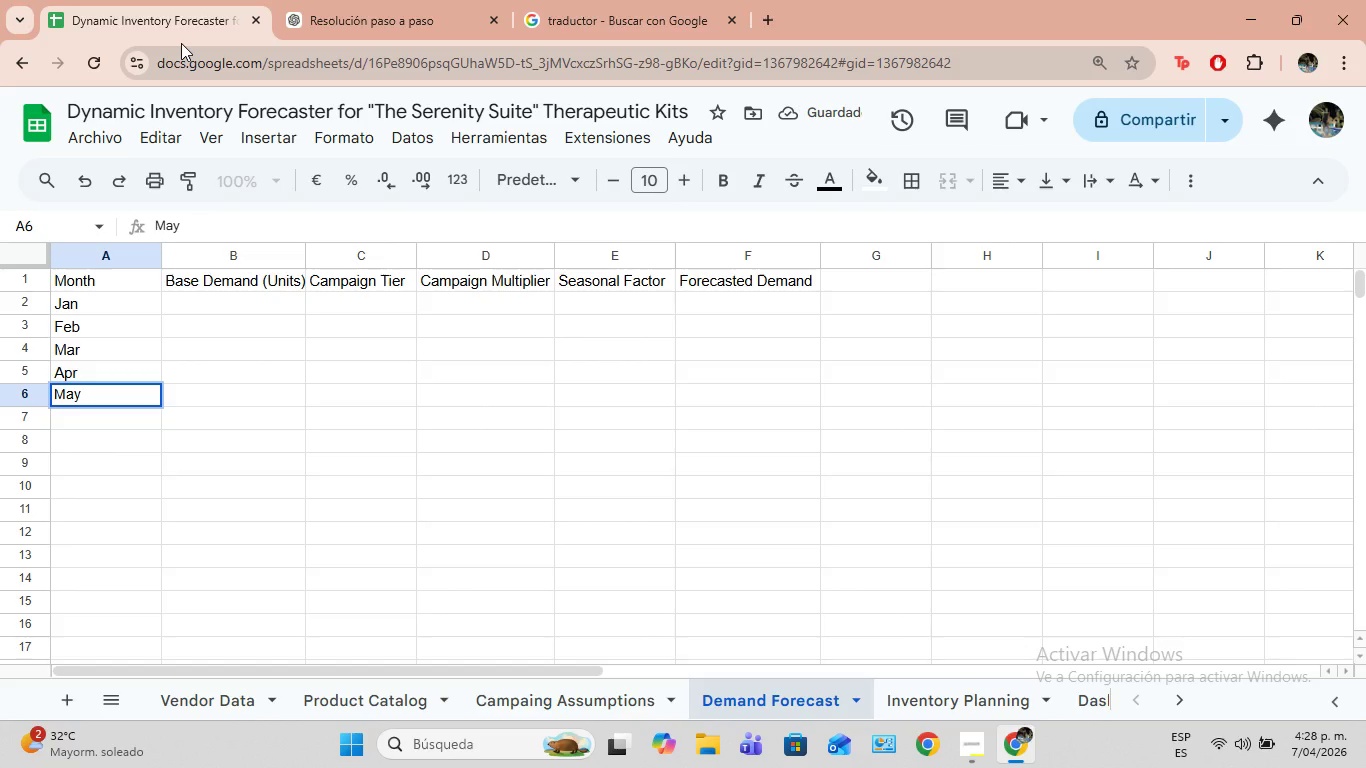 
key(Enter)
 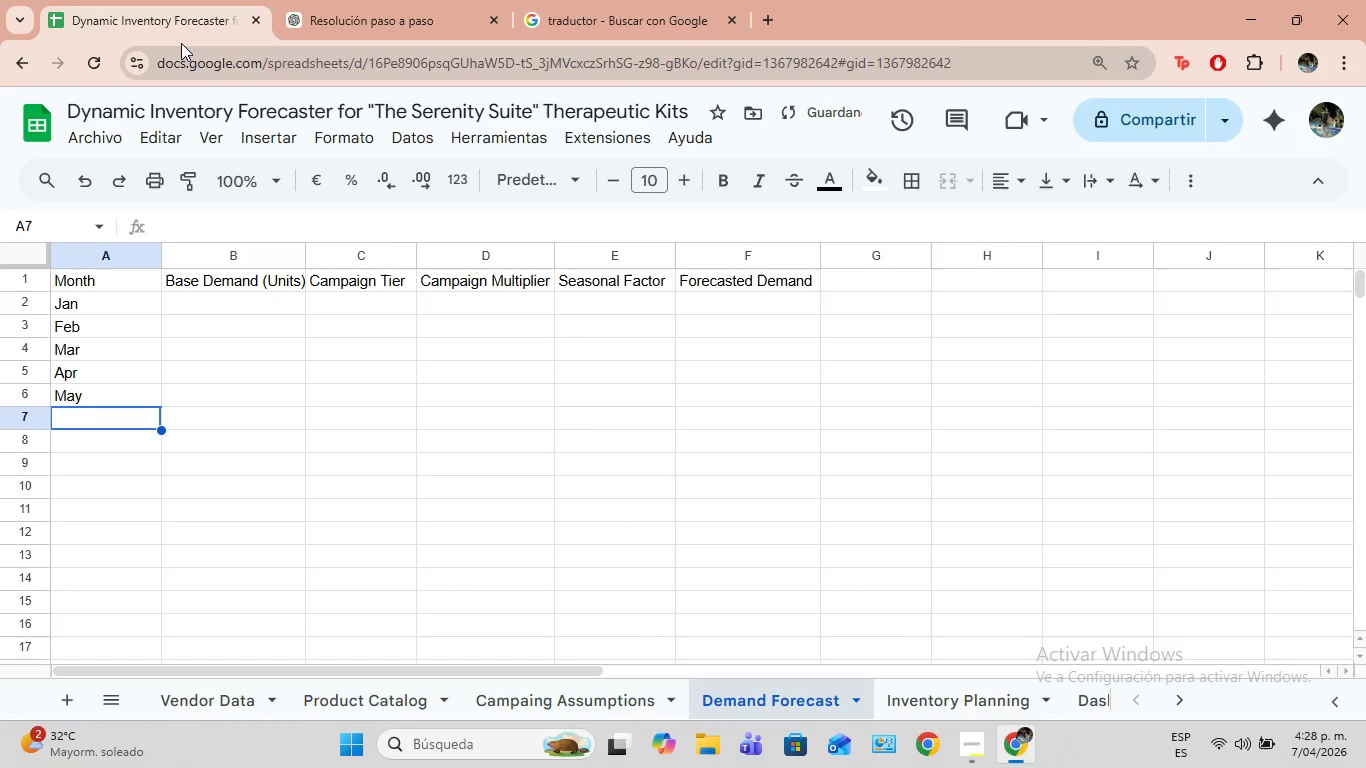 
type(Jun)
 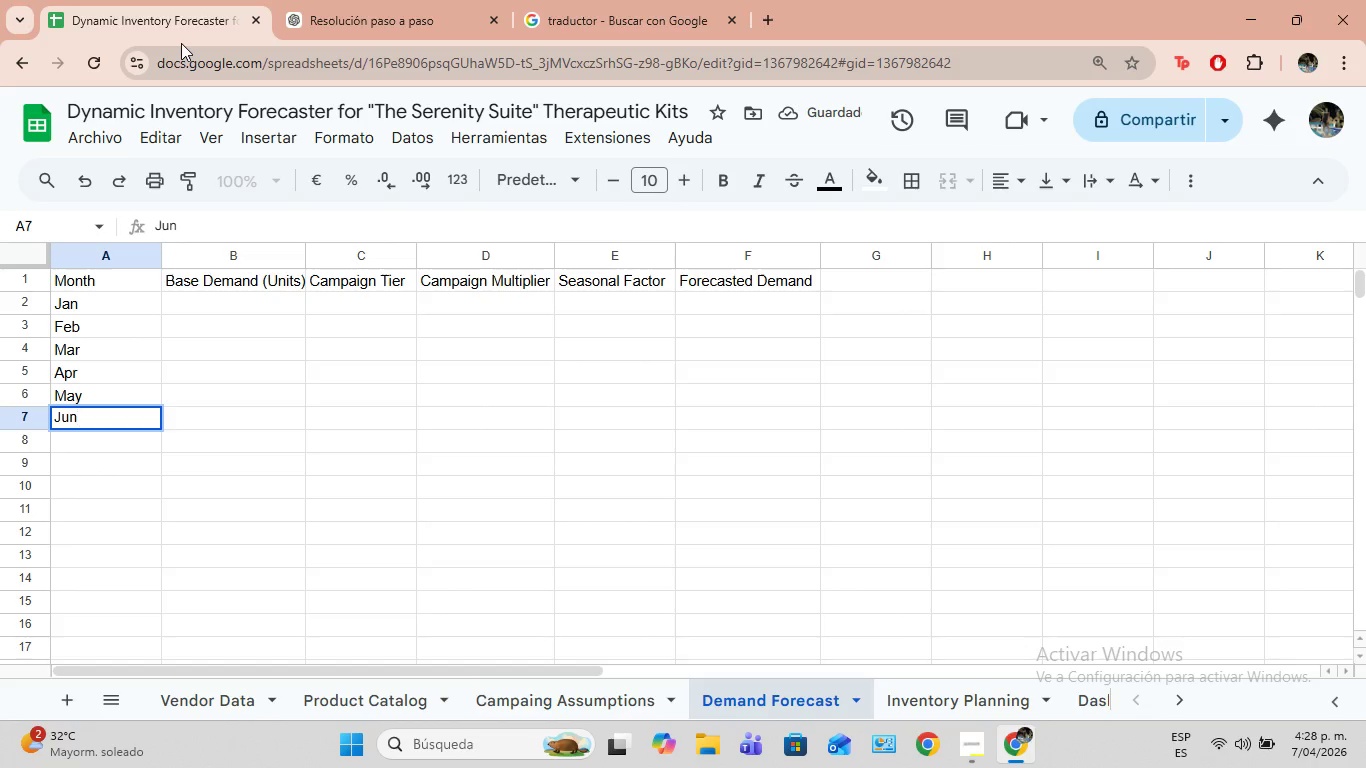 
key(Enter)
 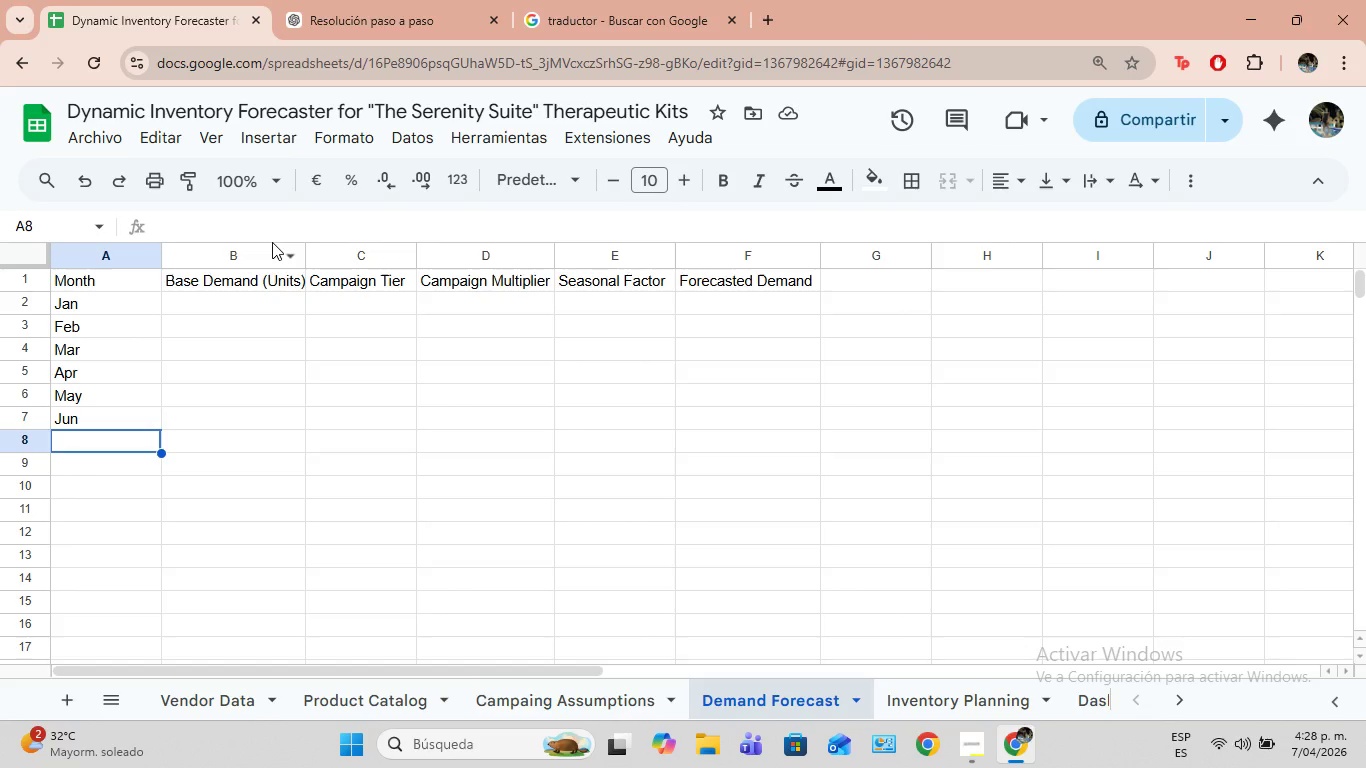 
wait(13.06)
 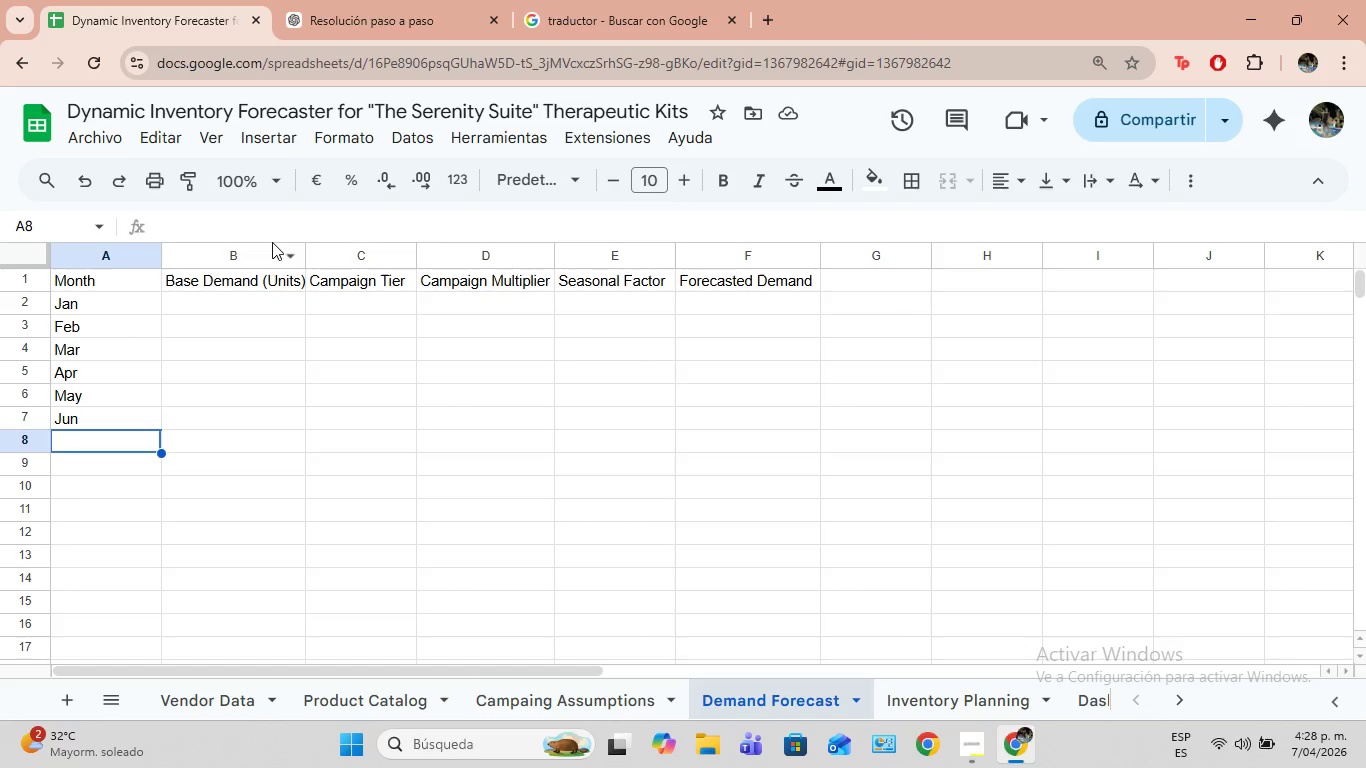 
left_click_drag(start_coordinate=[305, 258], to_coordinate=[312, 261])
 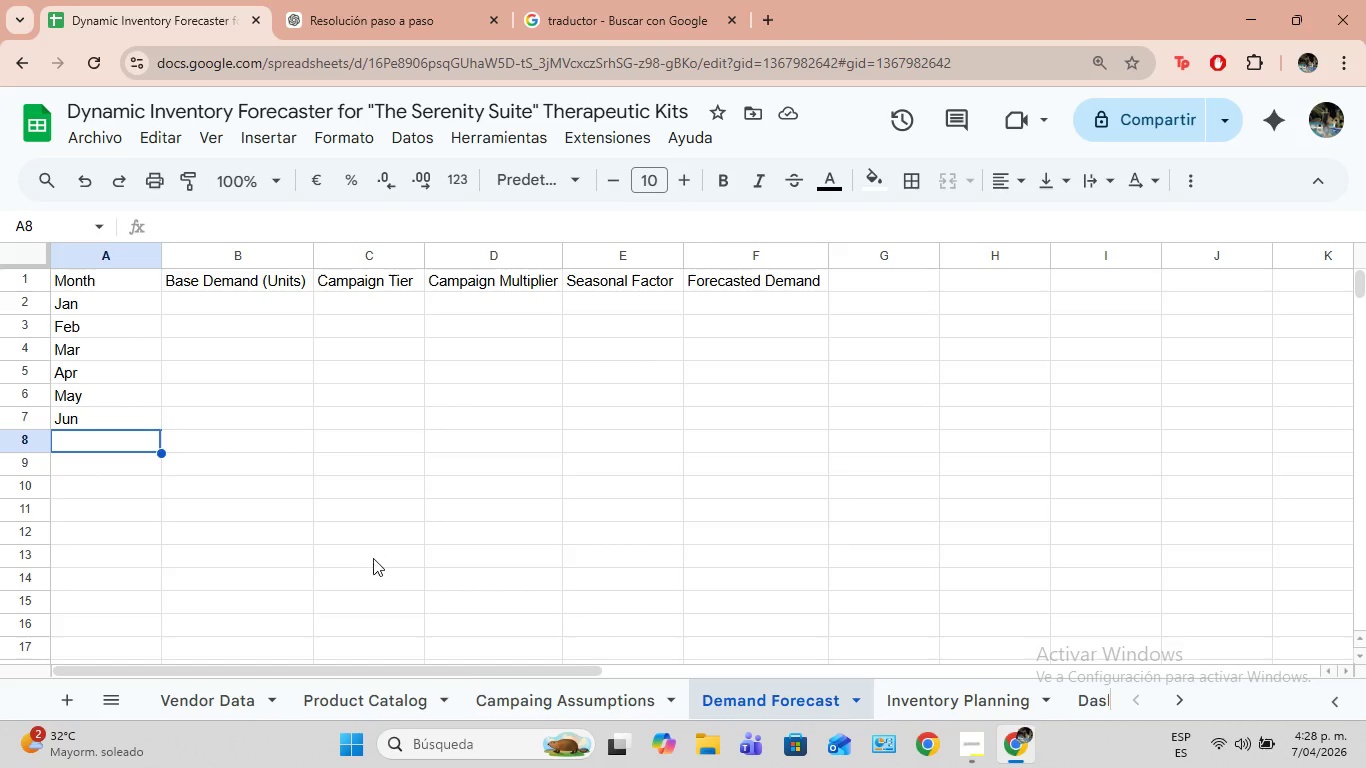 
wait(20.6)
 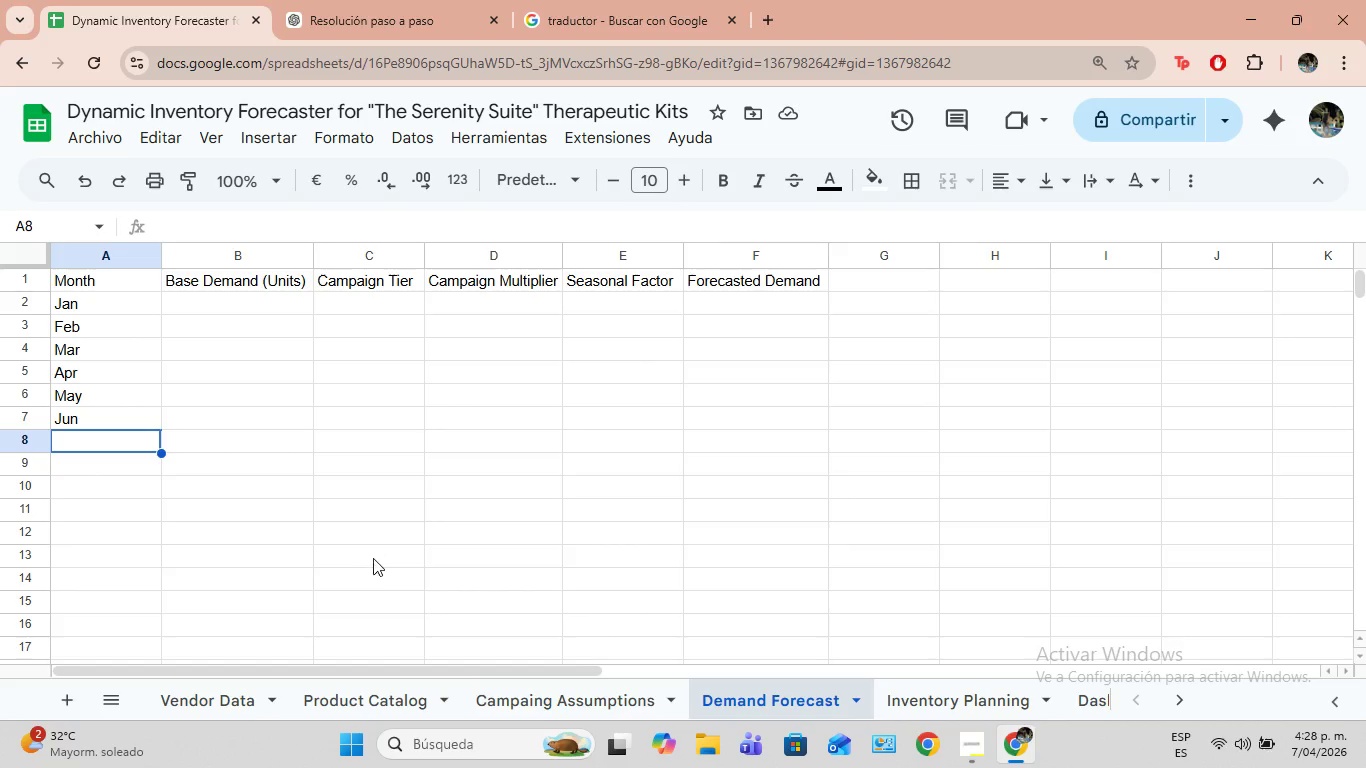 
mouse_move([290, 680])
 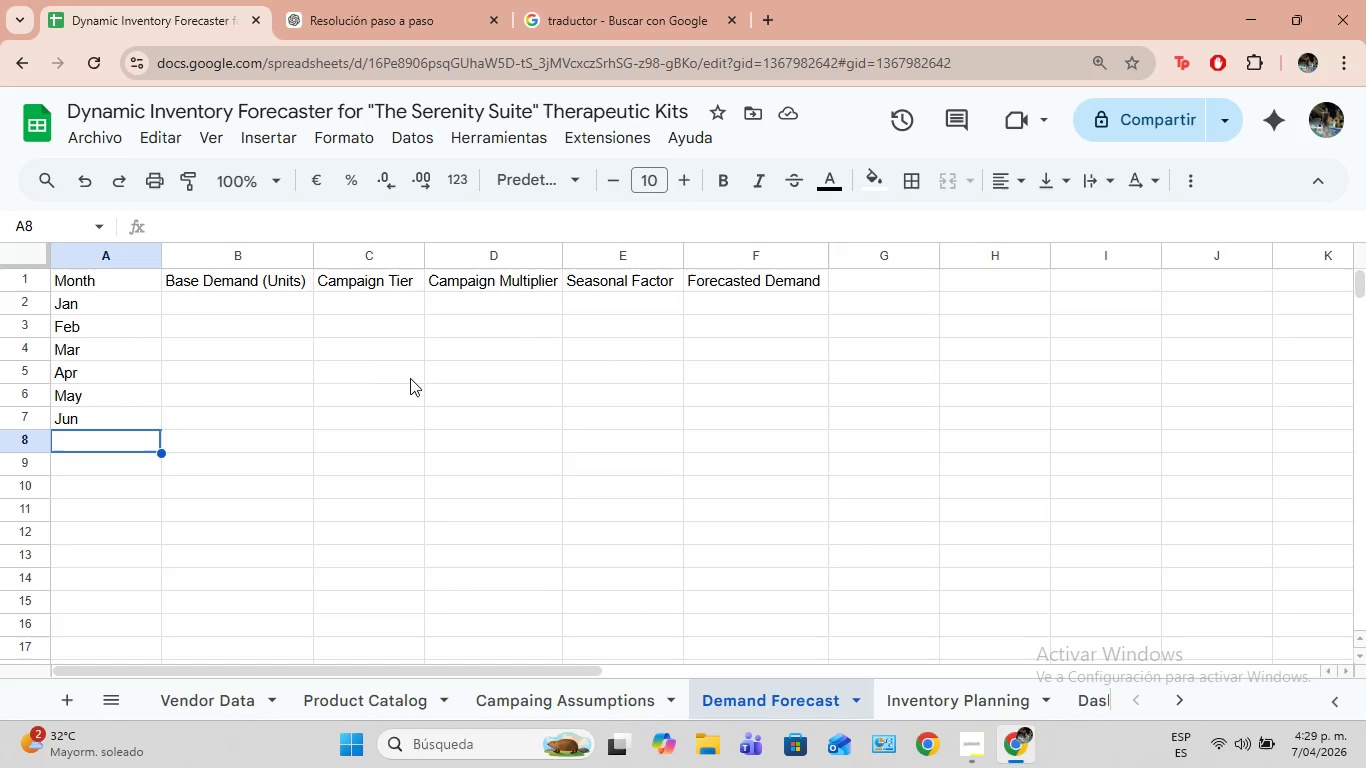 
wait(25.31)
 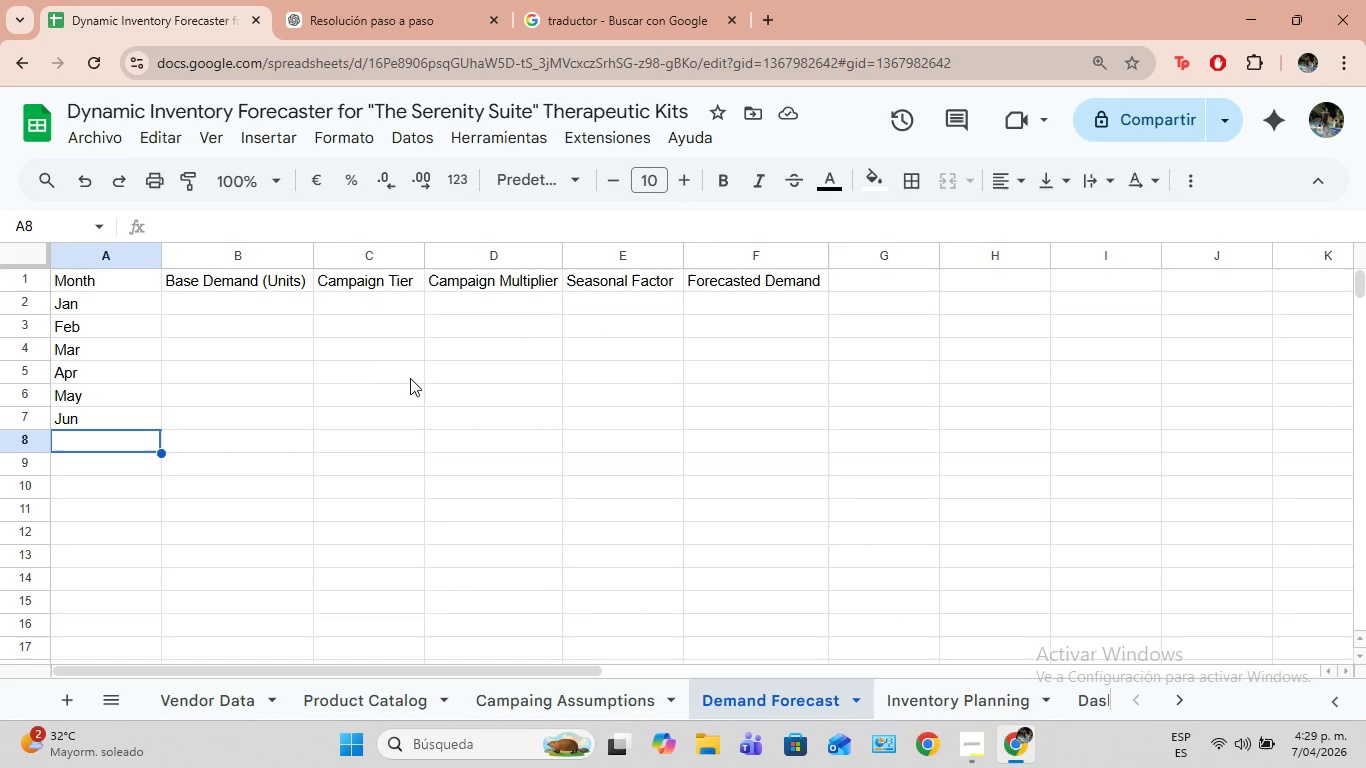 
left_click([187, 352])
 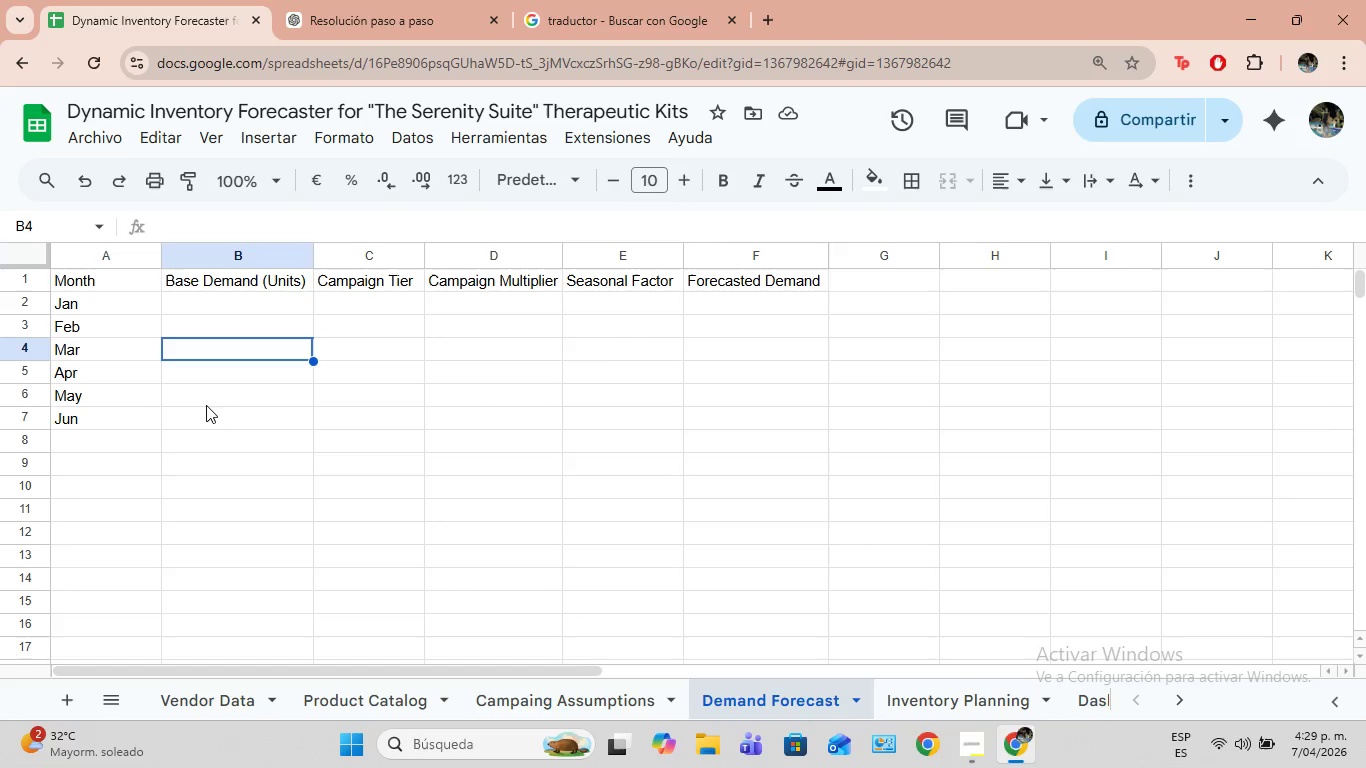 
left_click([217, 392])
 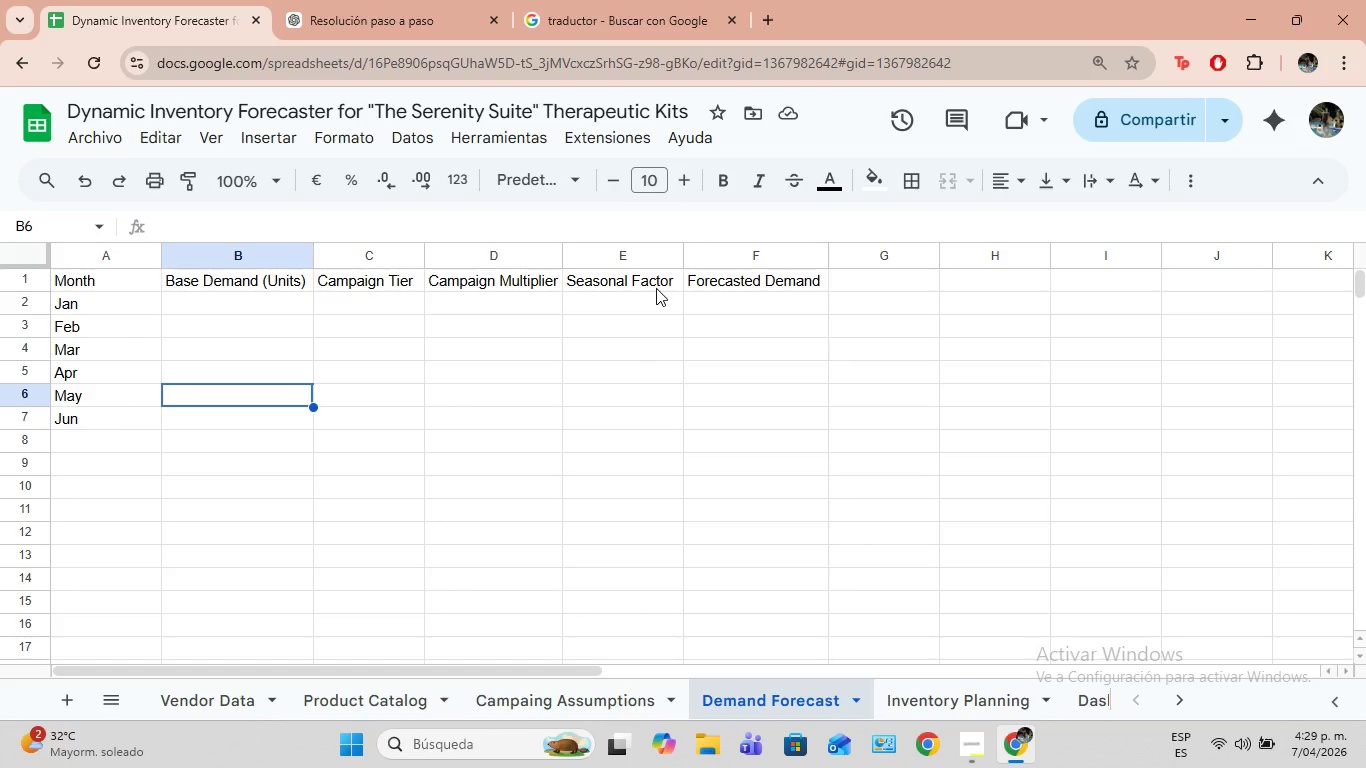 
wait(18.75)
 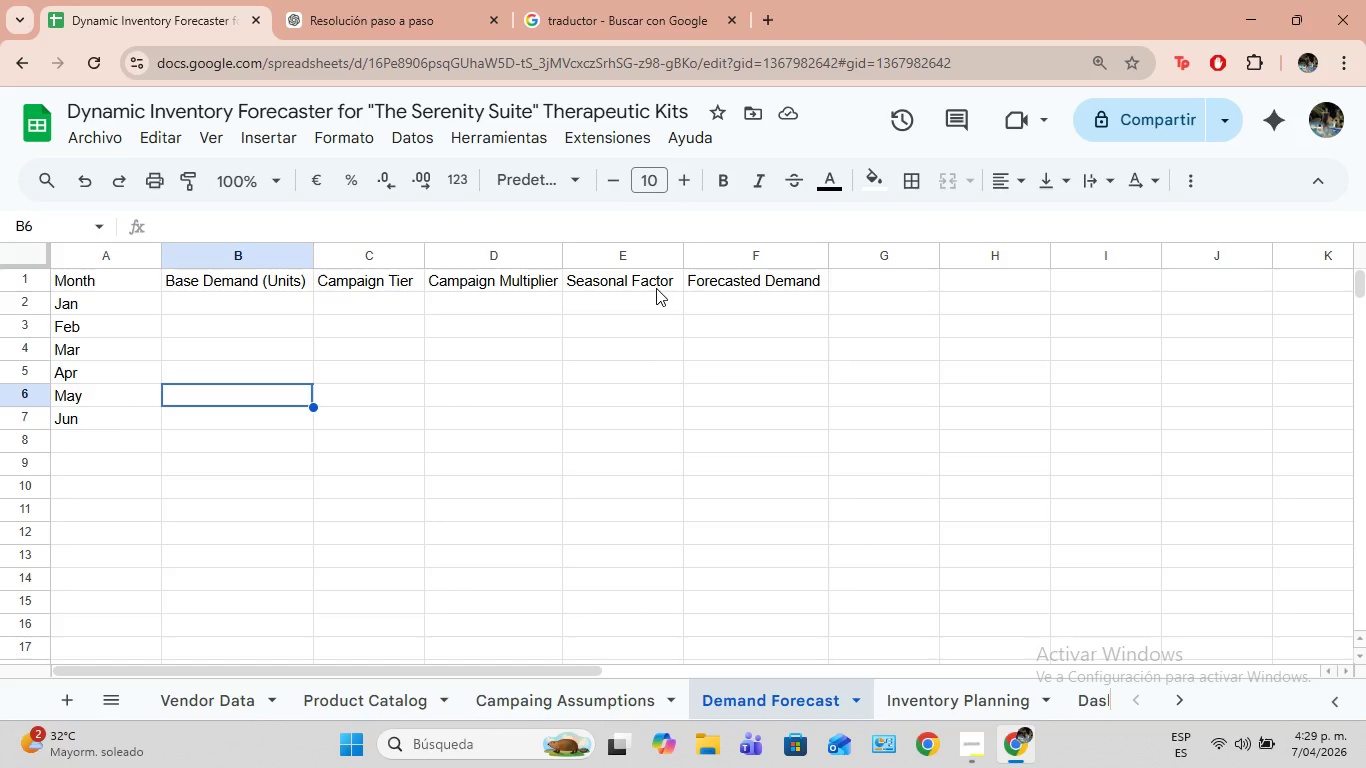 
left_click([608, 389])
 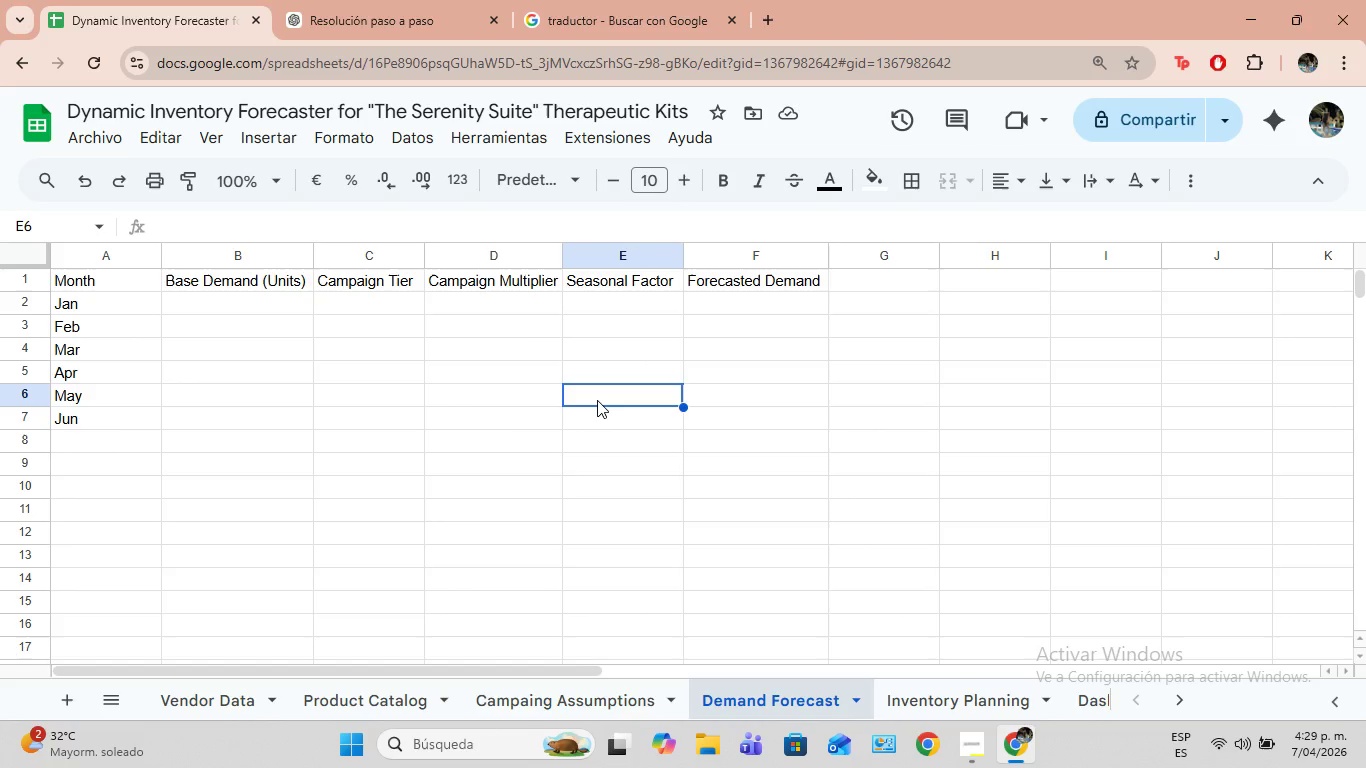 
wait(6.5)
 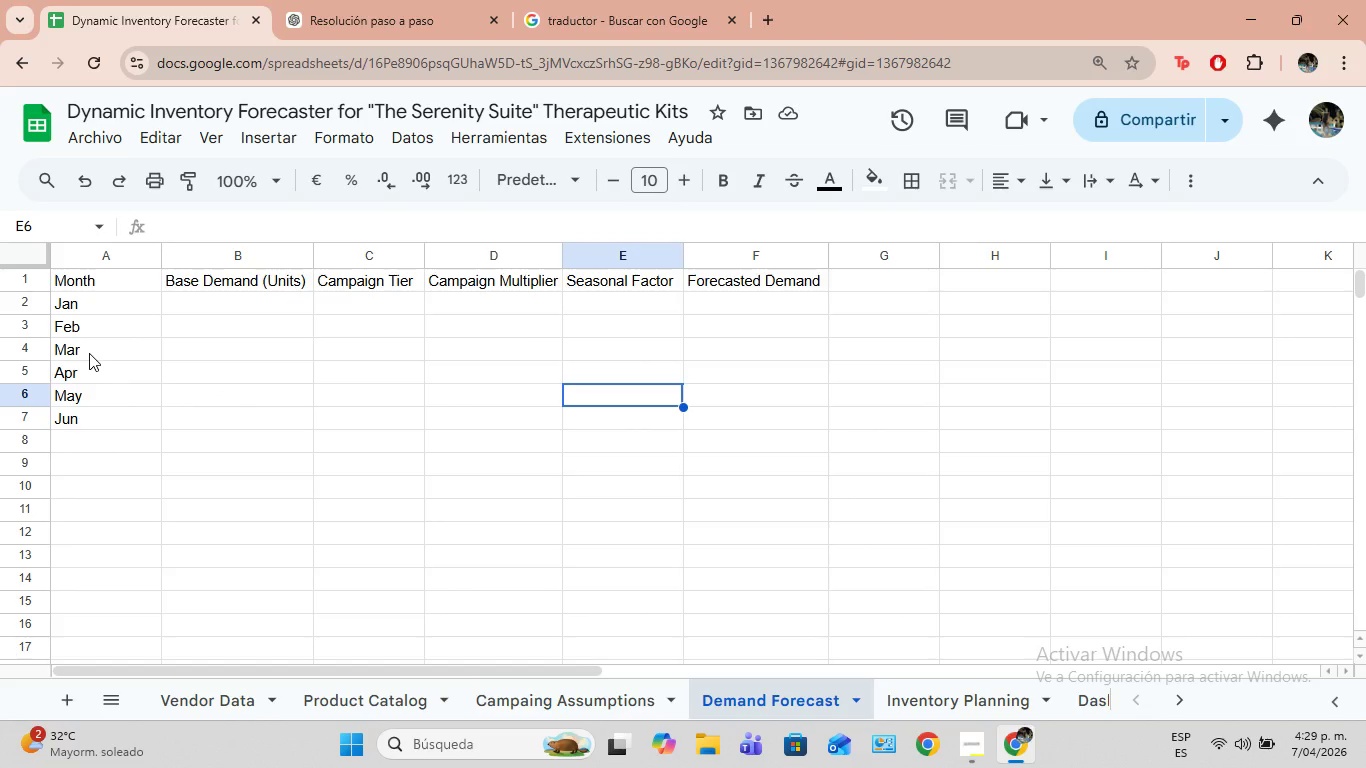 
key(1)
 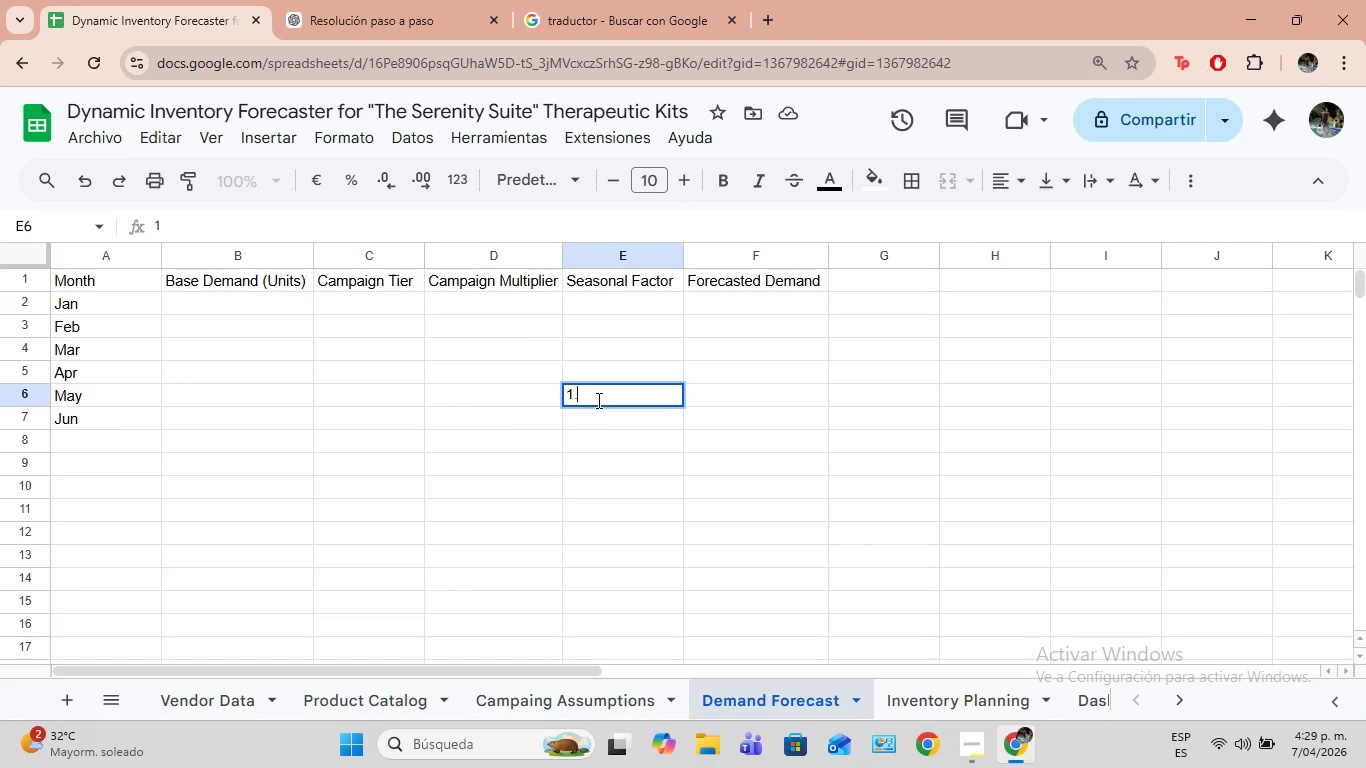 
key(Period)
 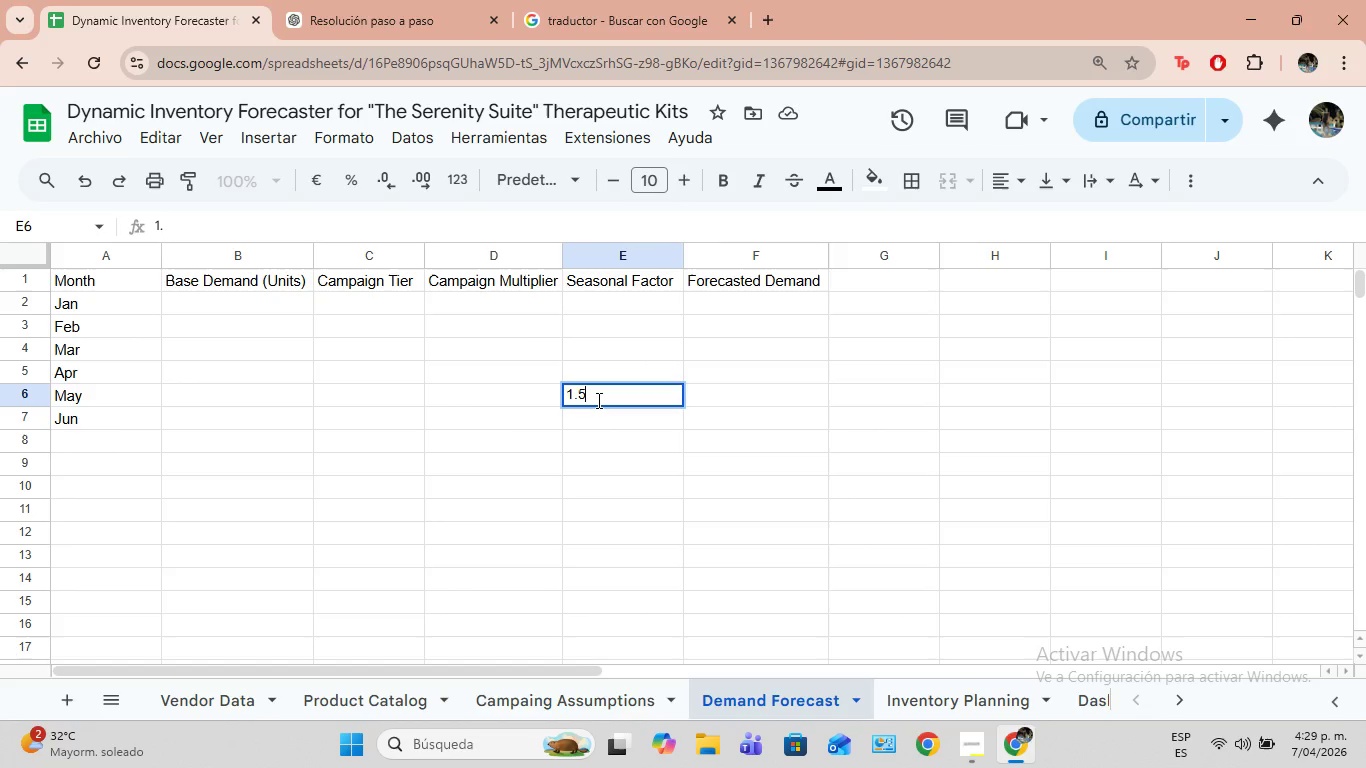 
key(5)
 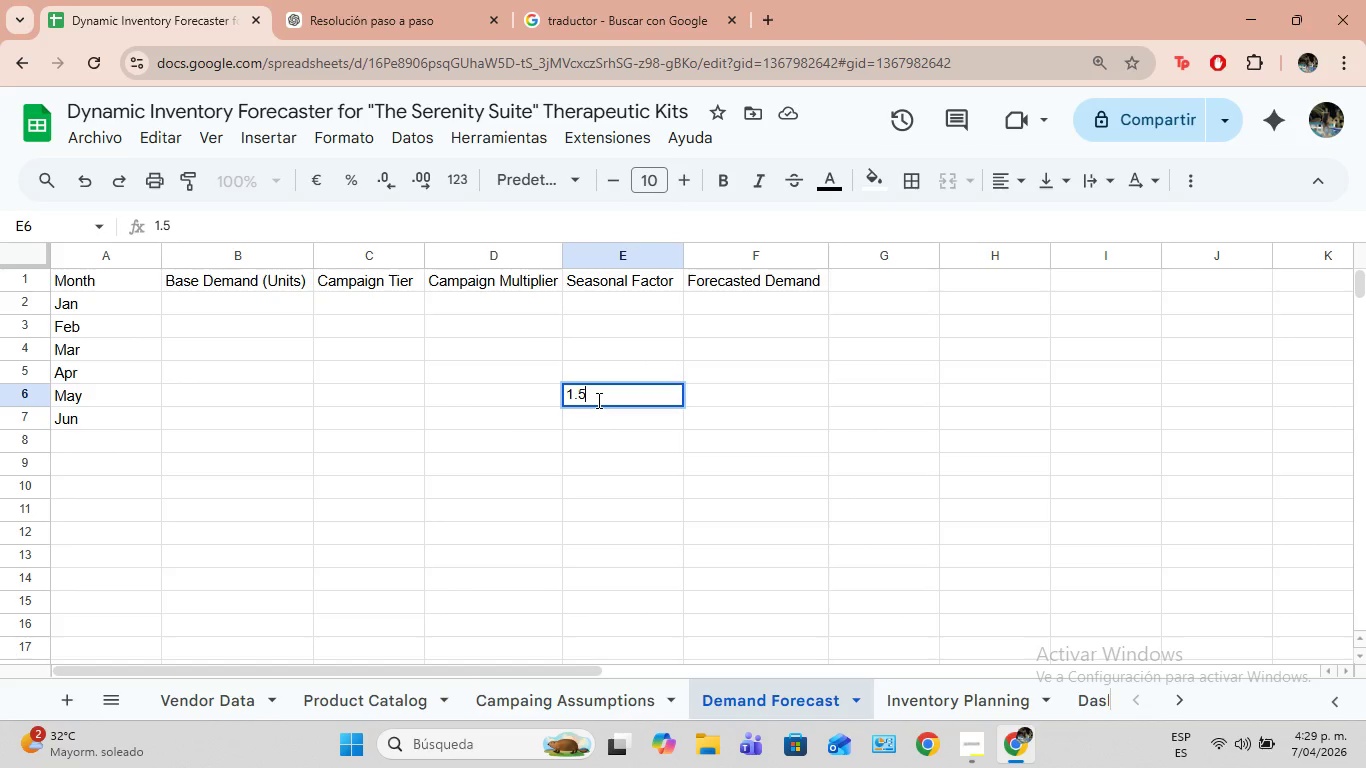 
left_click([651, 299])
 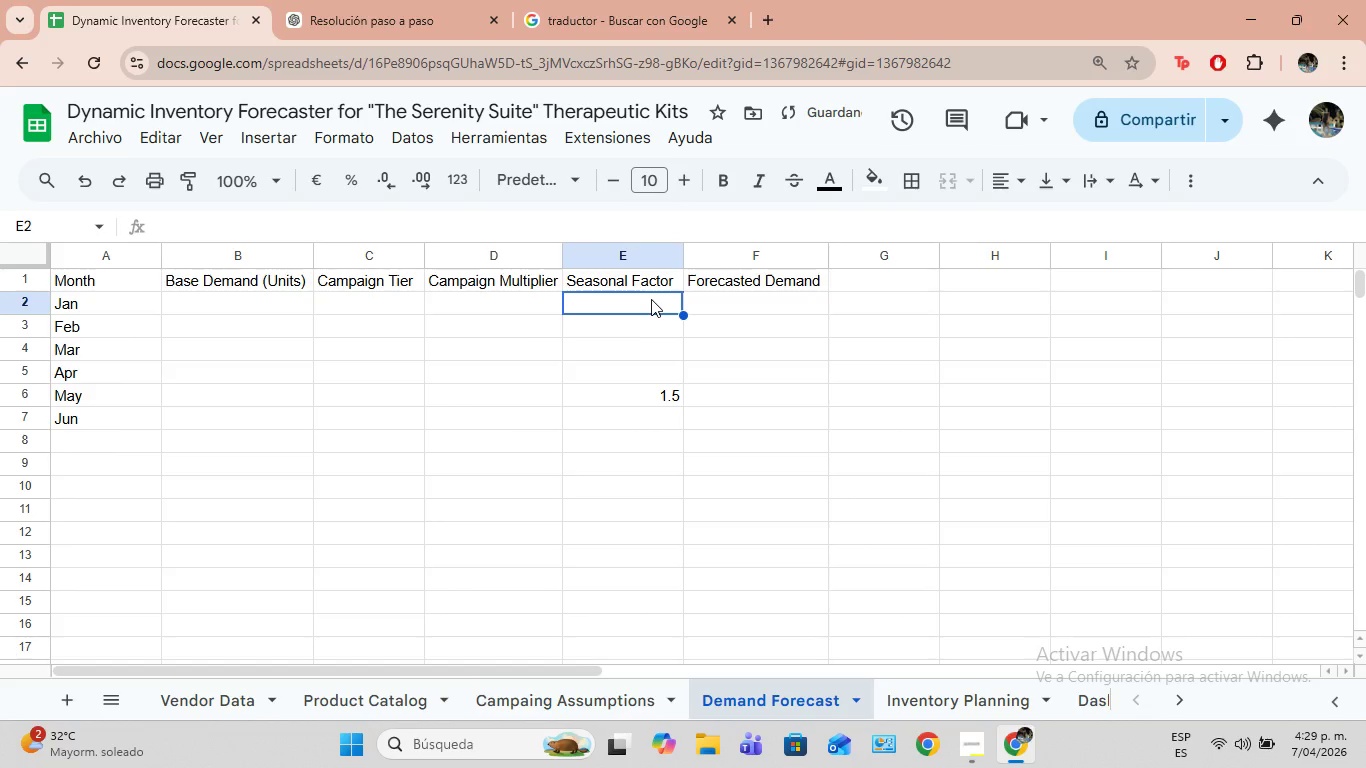 
key(1)
 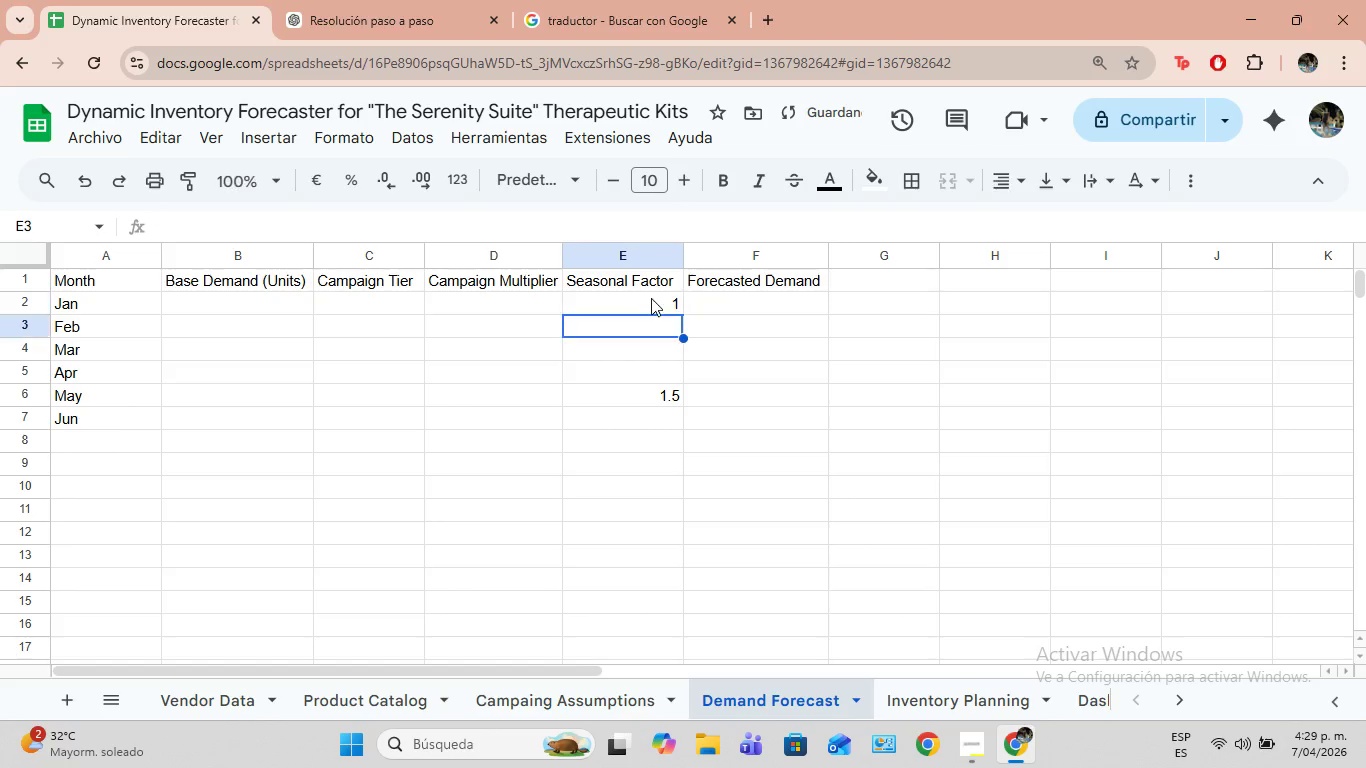 
key(Enter)
 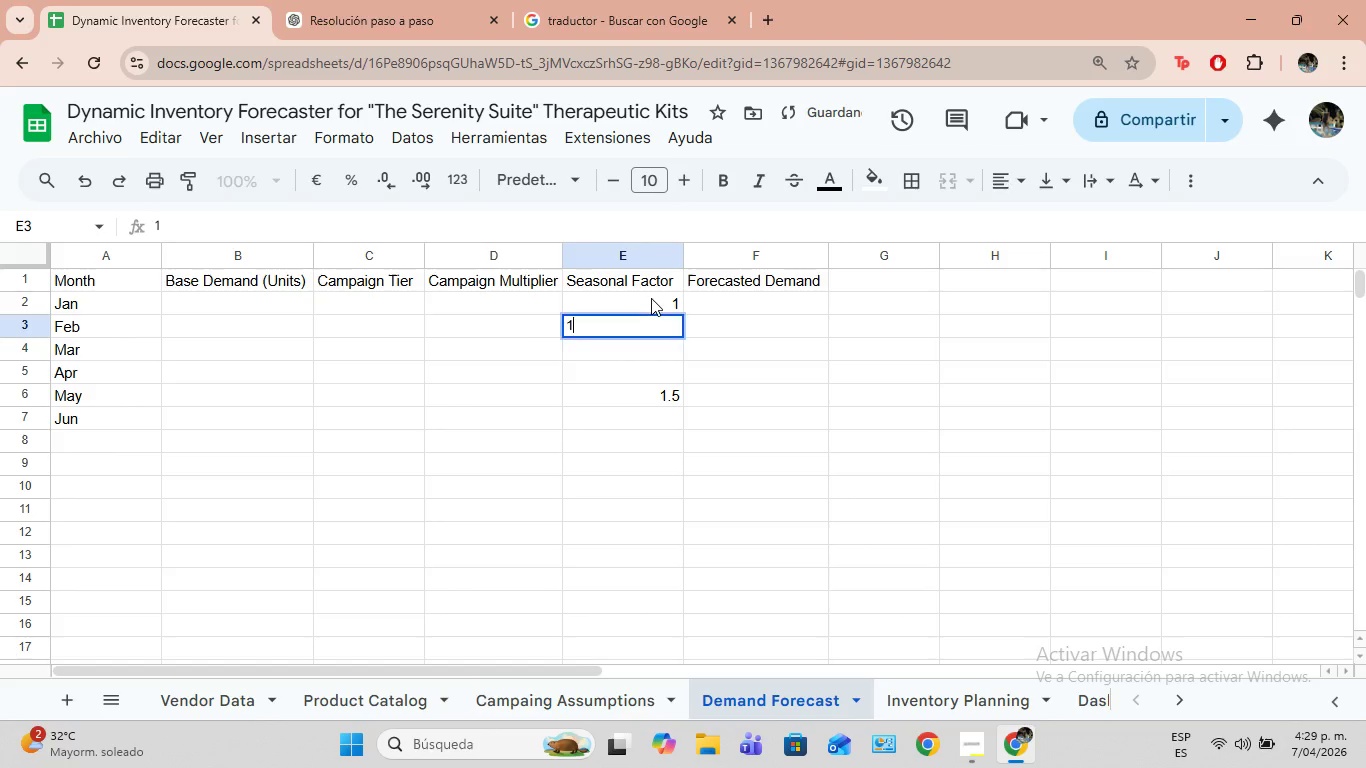 
key(1)
 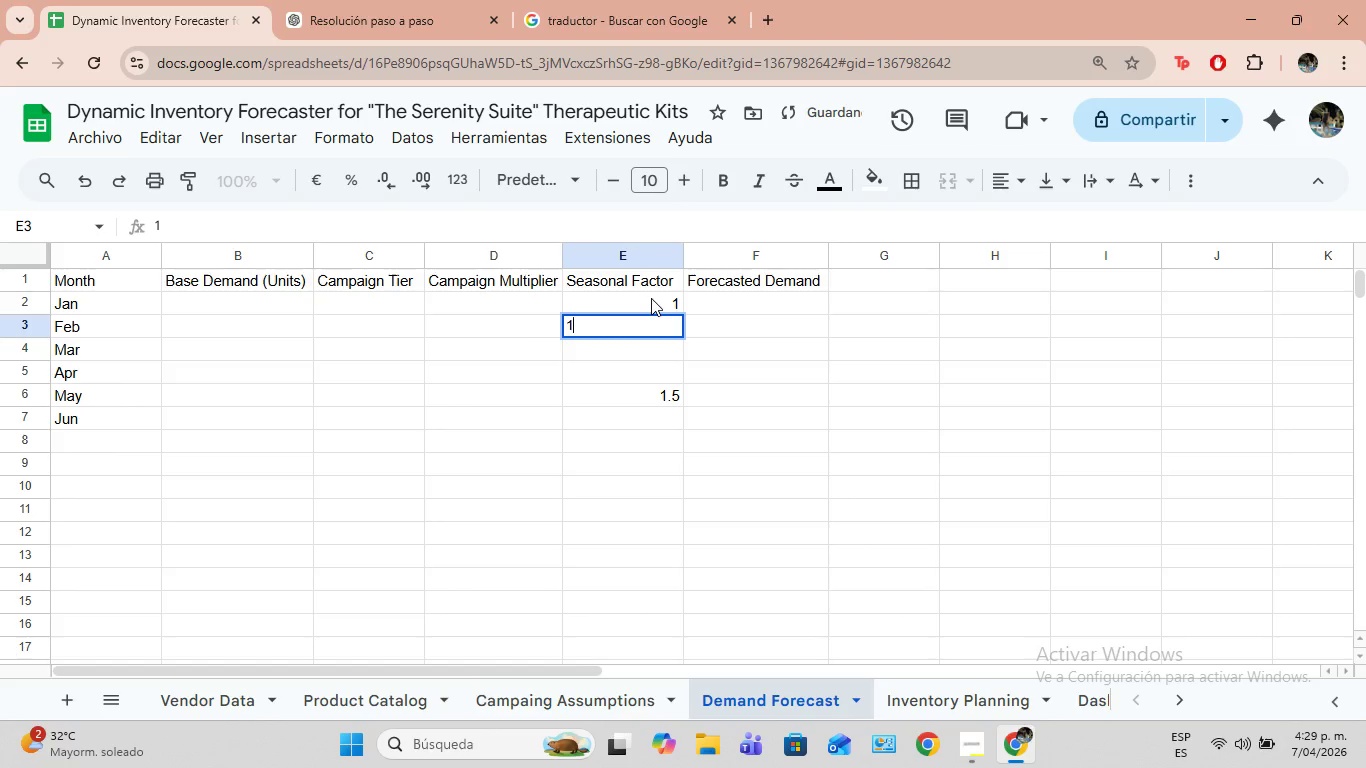 
key(Enter)
 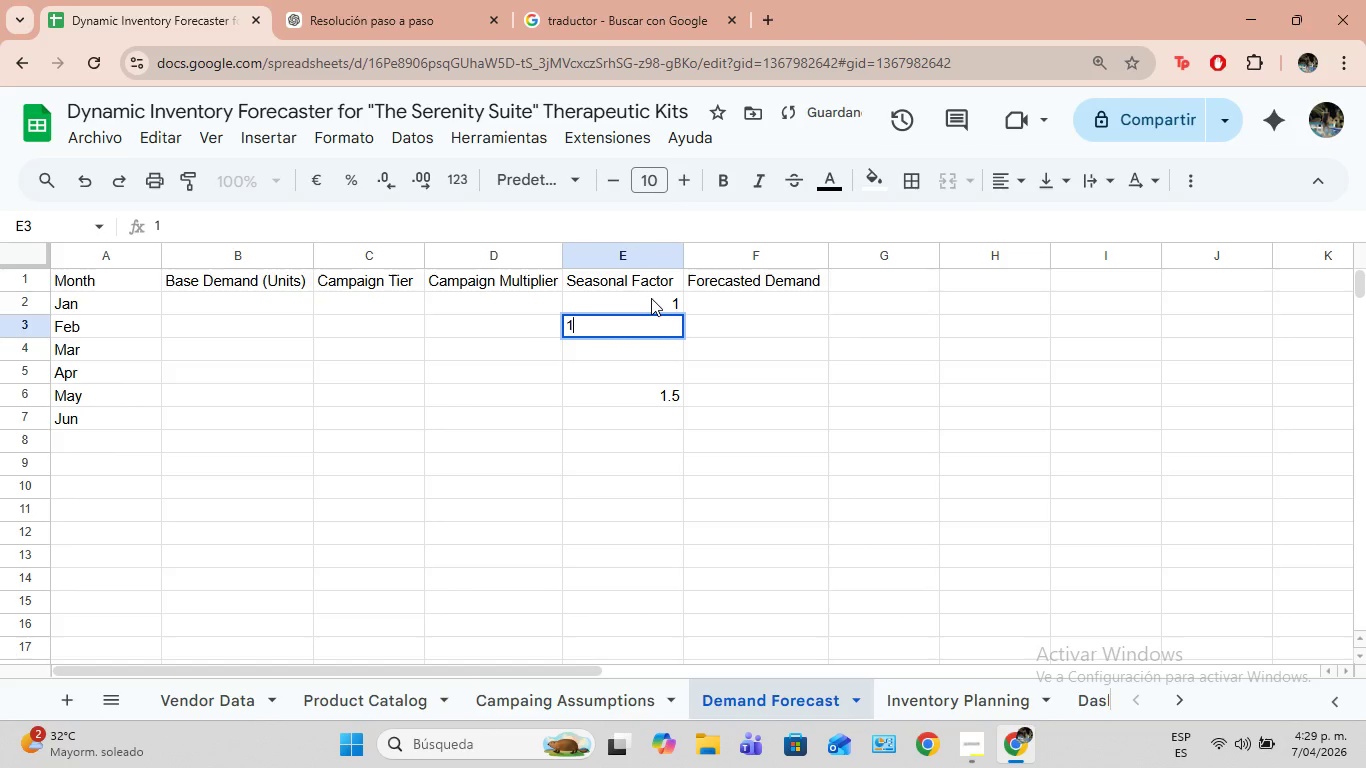 
key(1)
 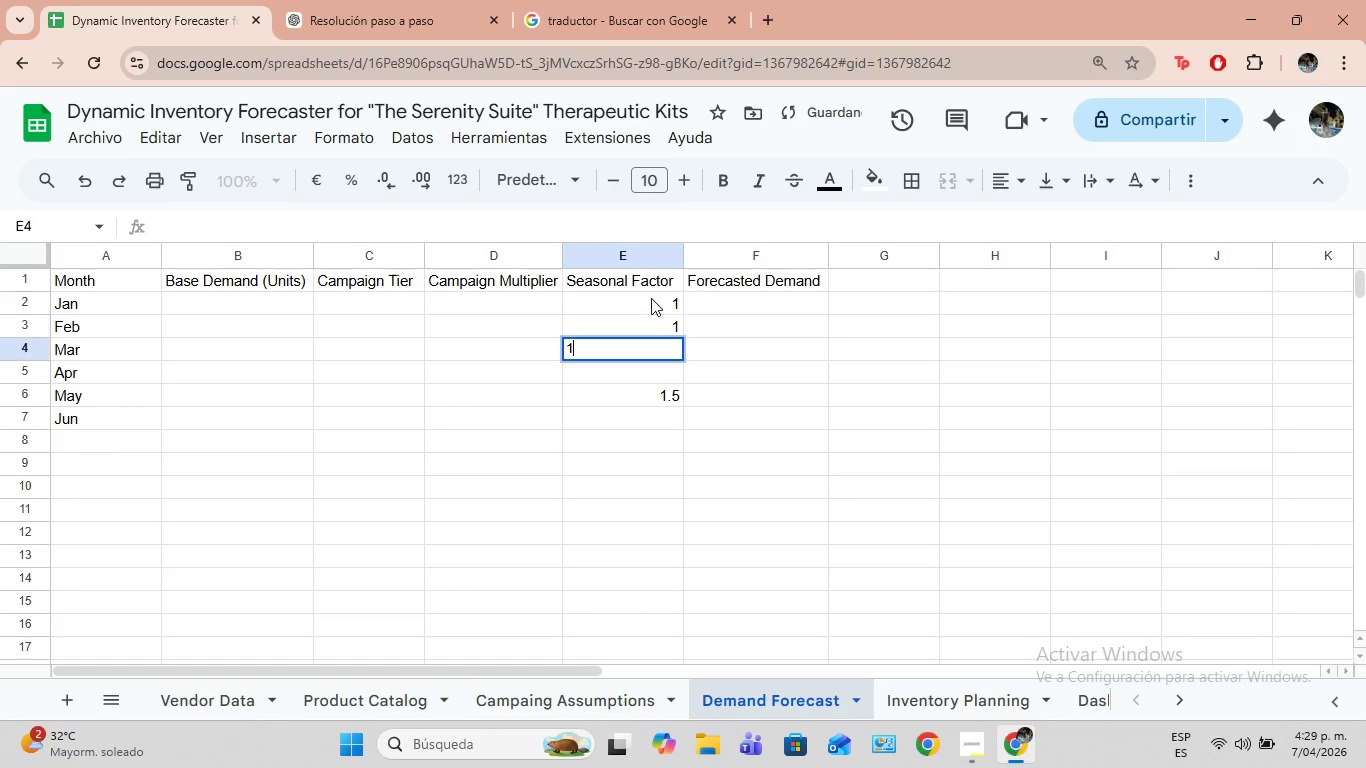 
key(Enter)
 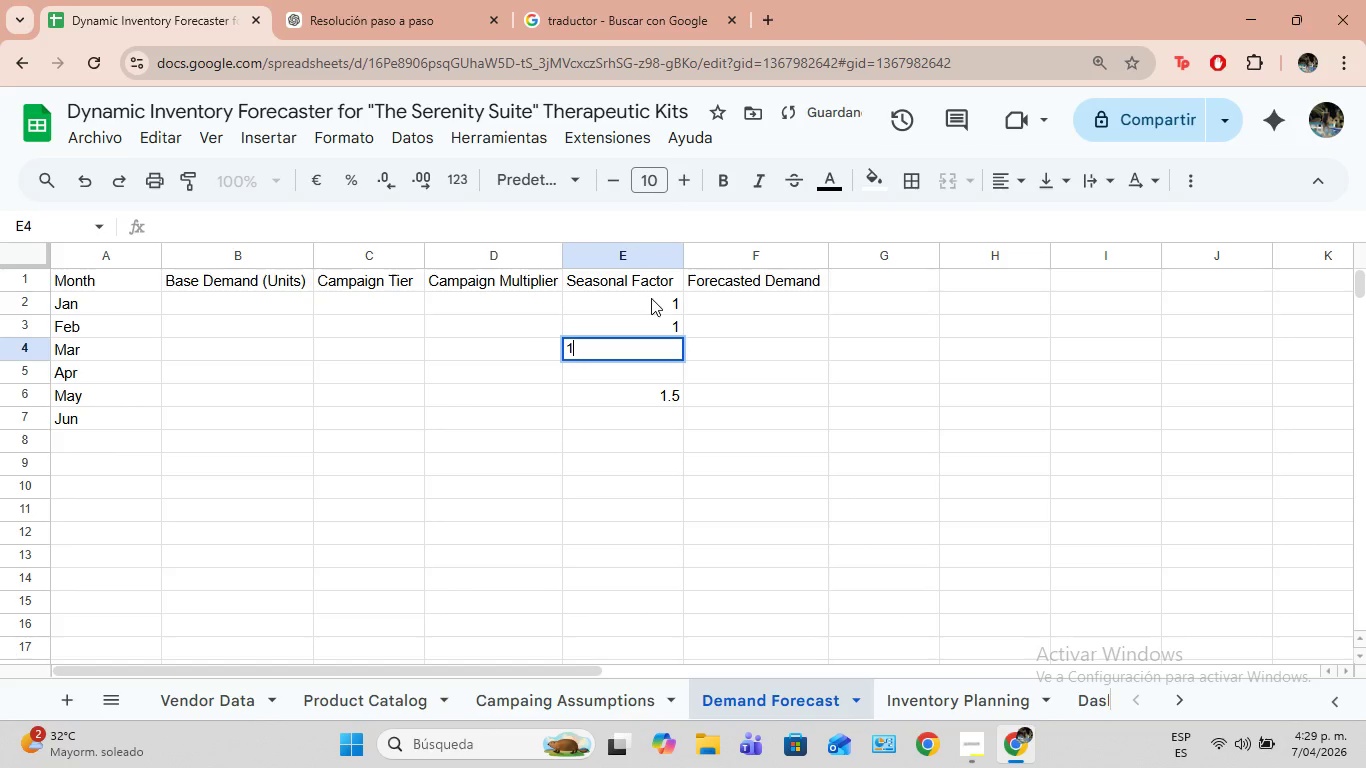 
key(1)
 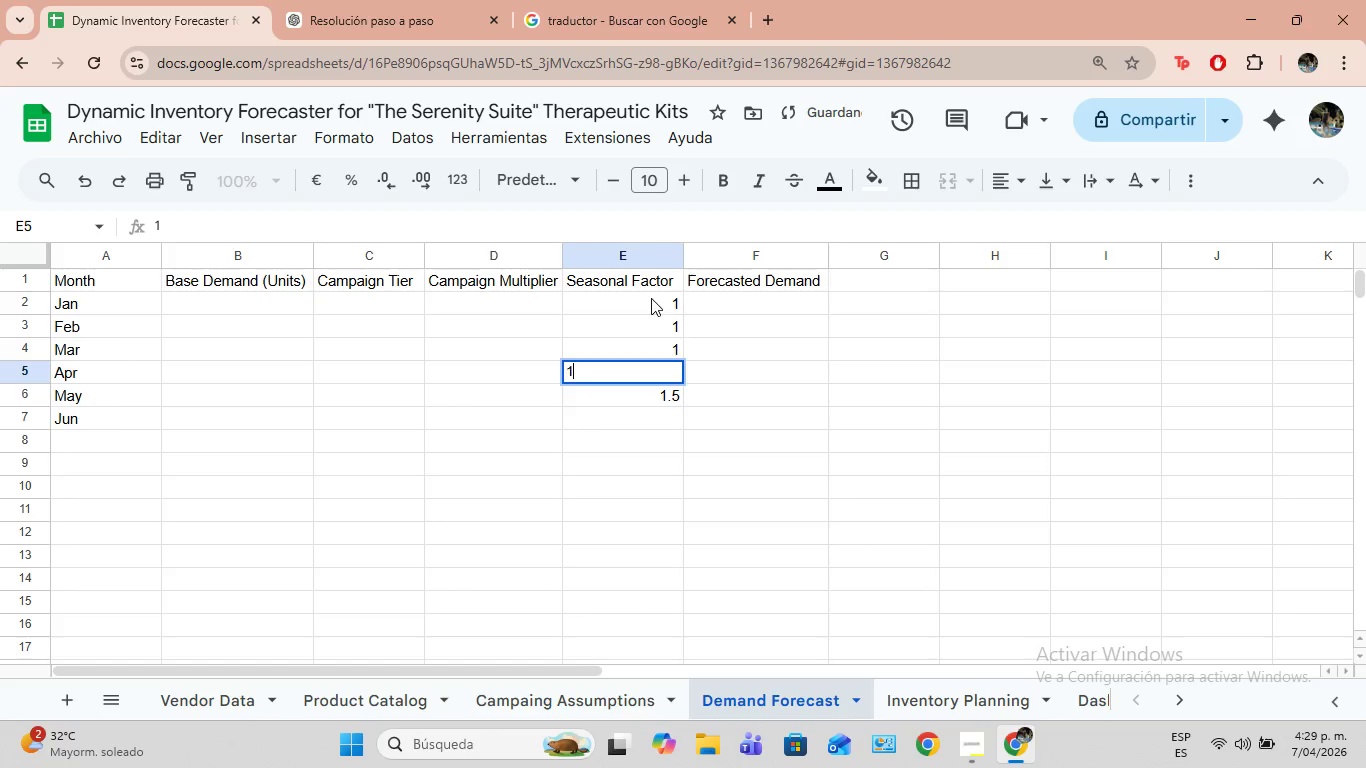 
key(Enter)
 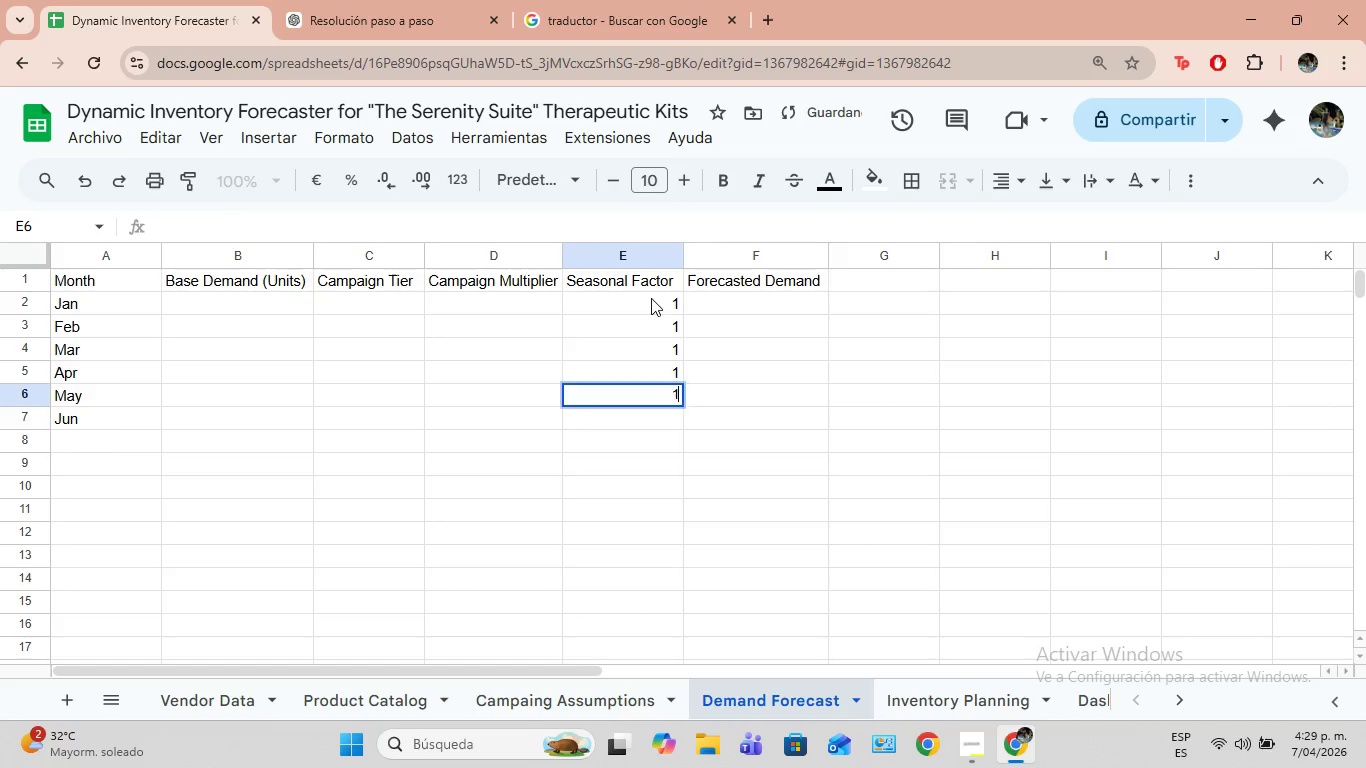 
key(1)
 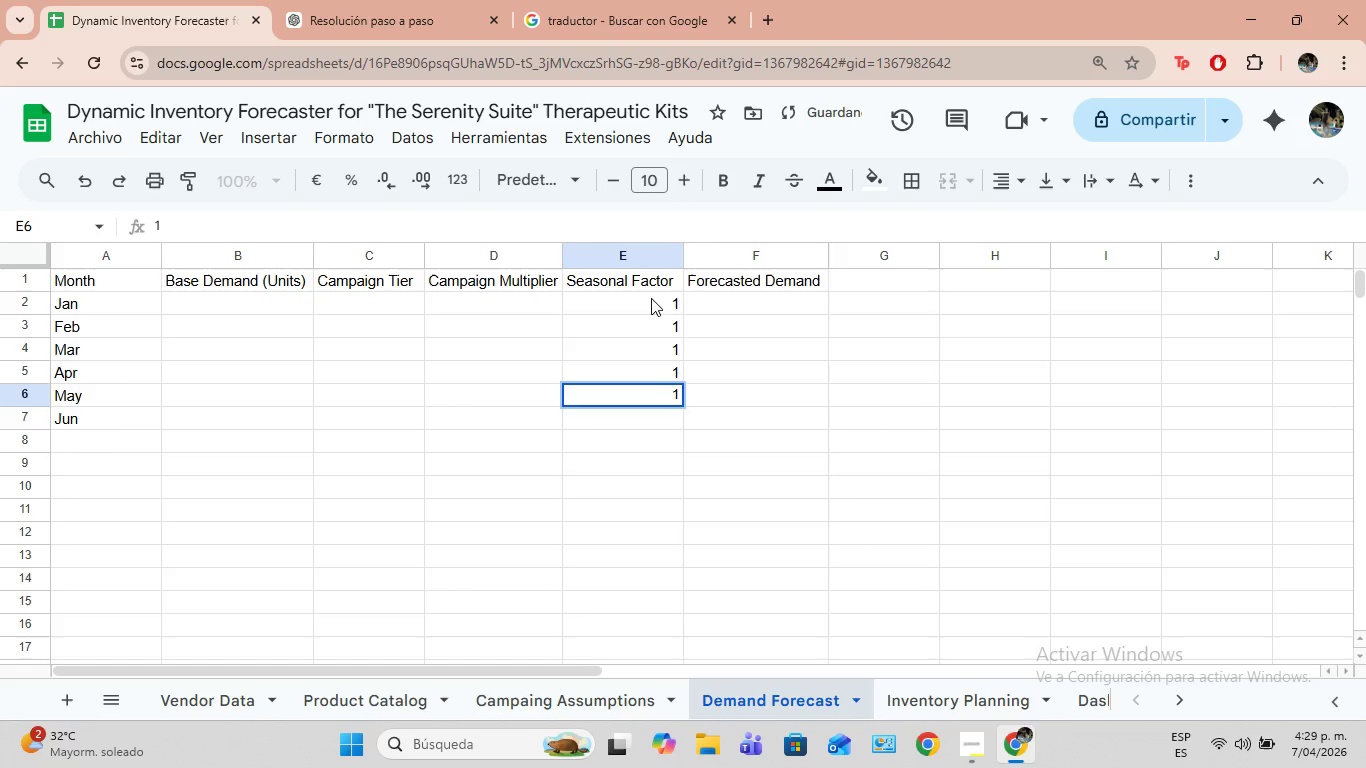 
key(Period)
 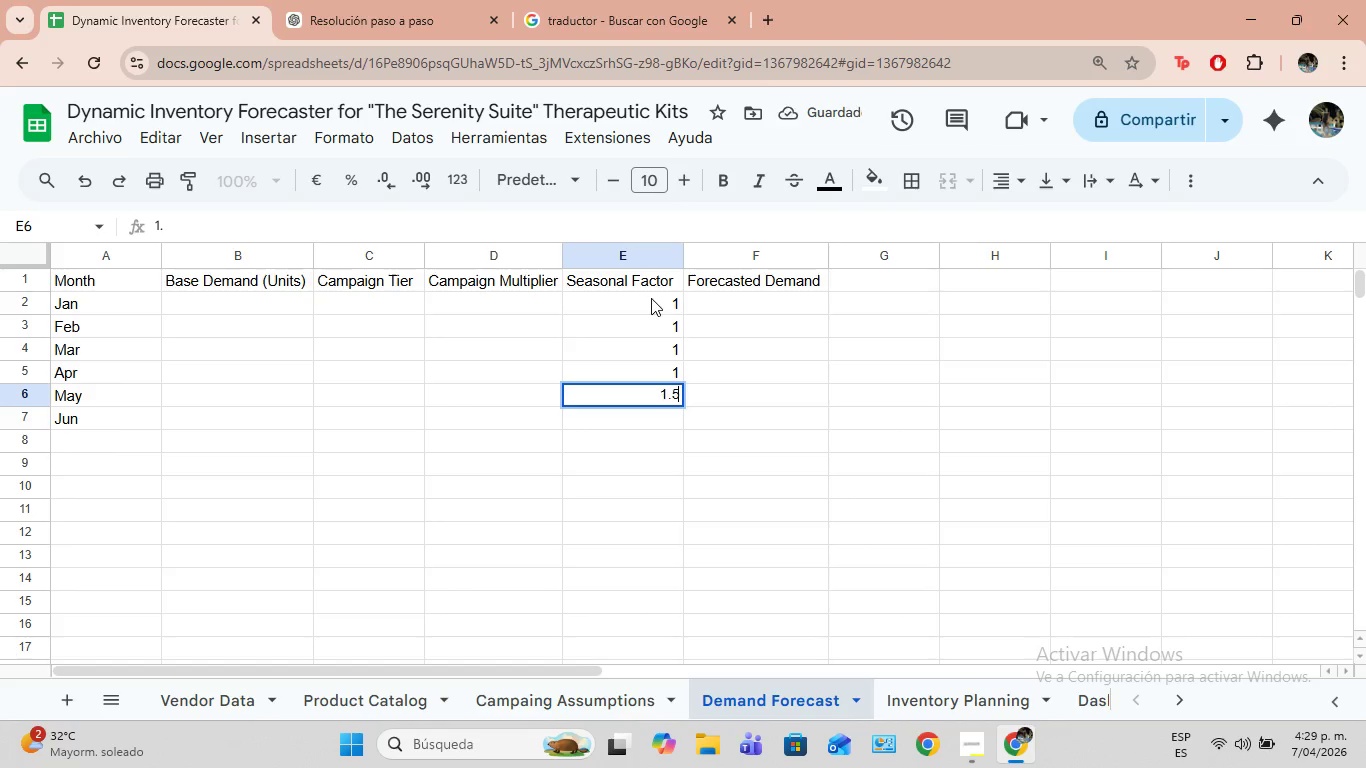 
key(5)
 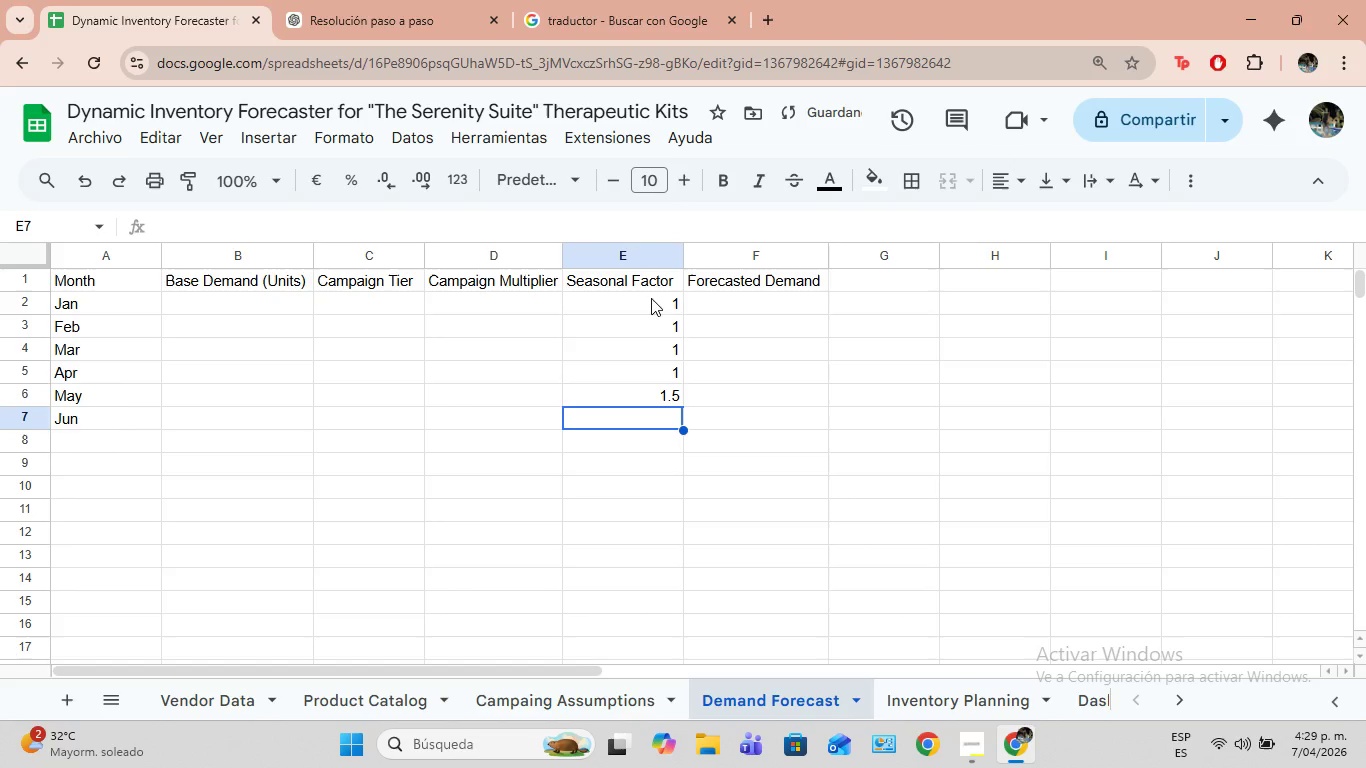 
key(Enter)
 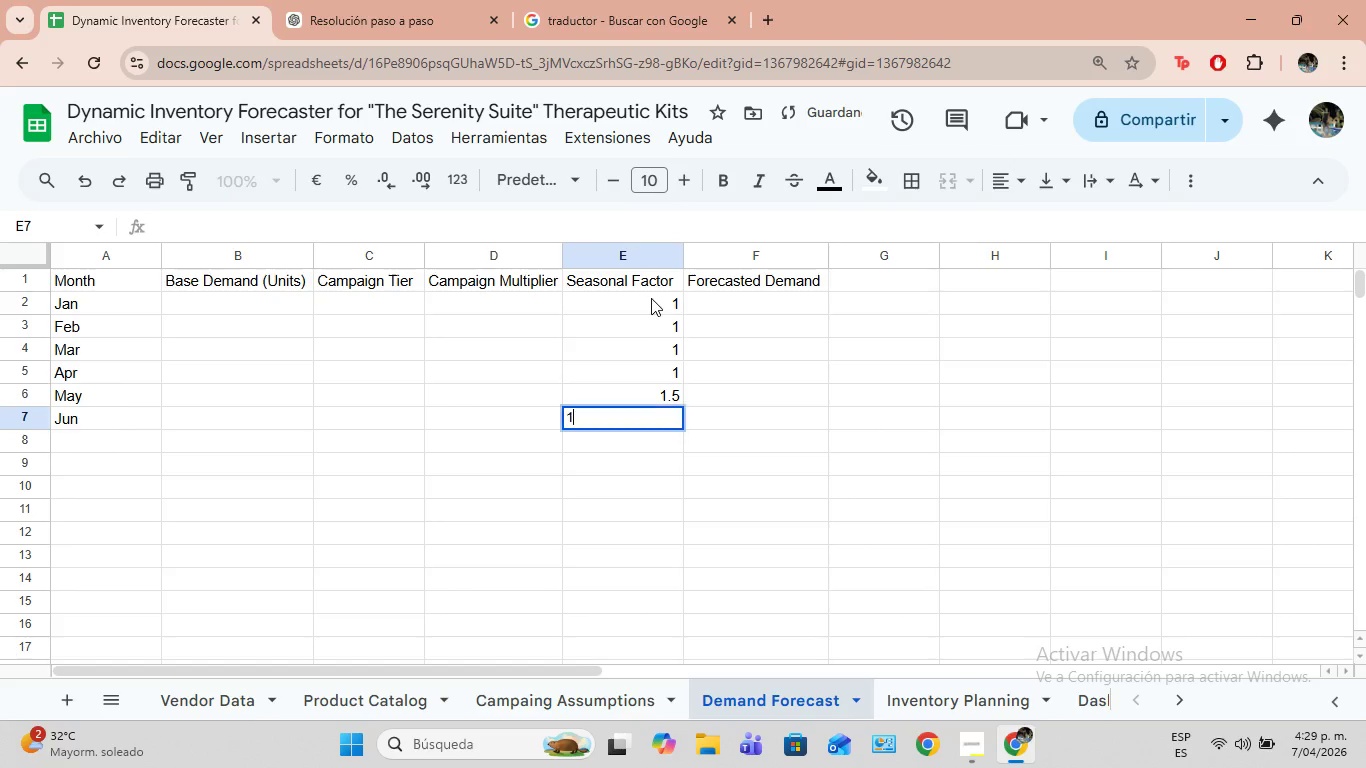 
key(1)
 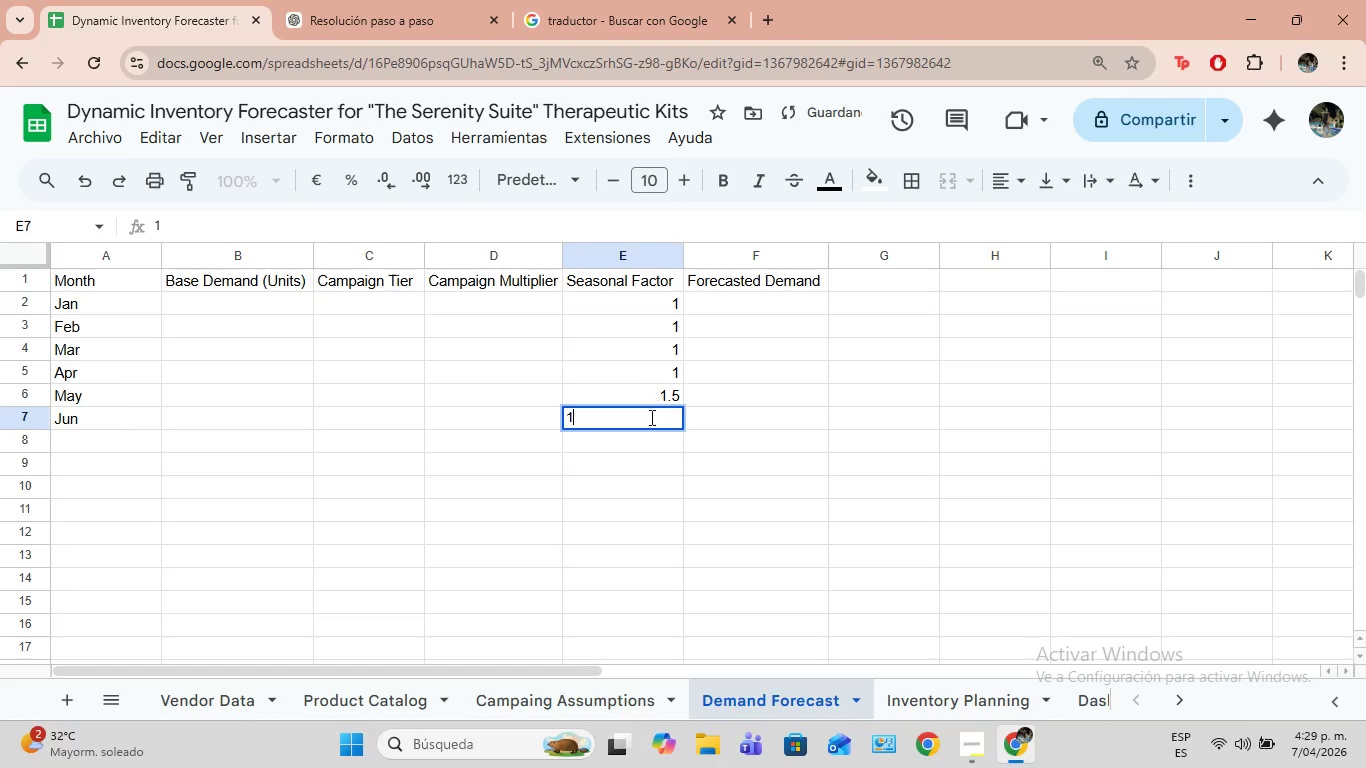 
left_click([655, 469])
 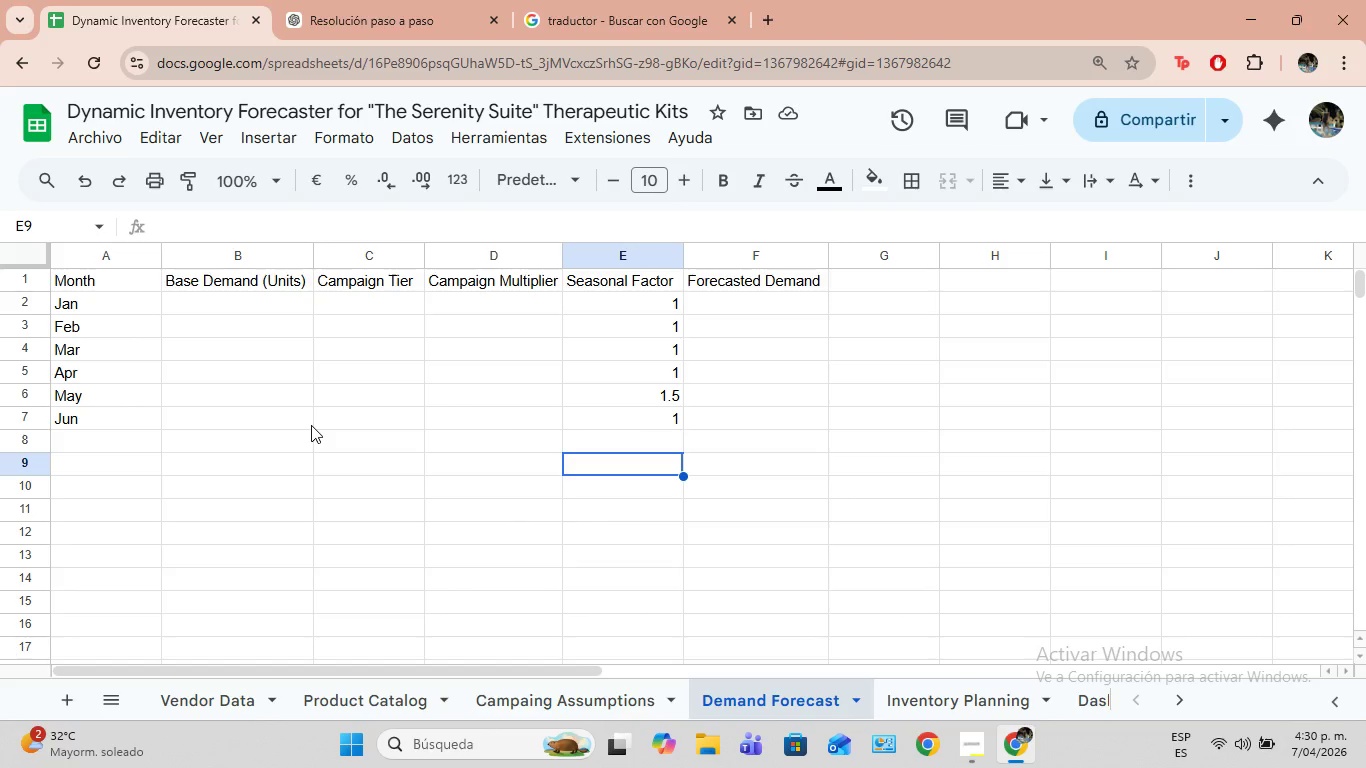 
wait(24.56)
 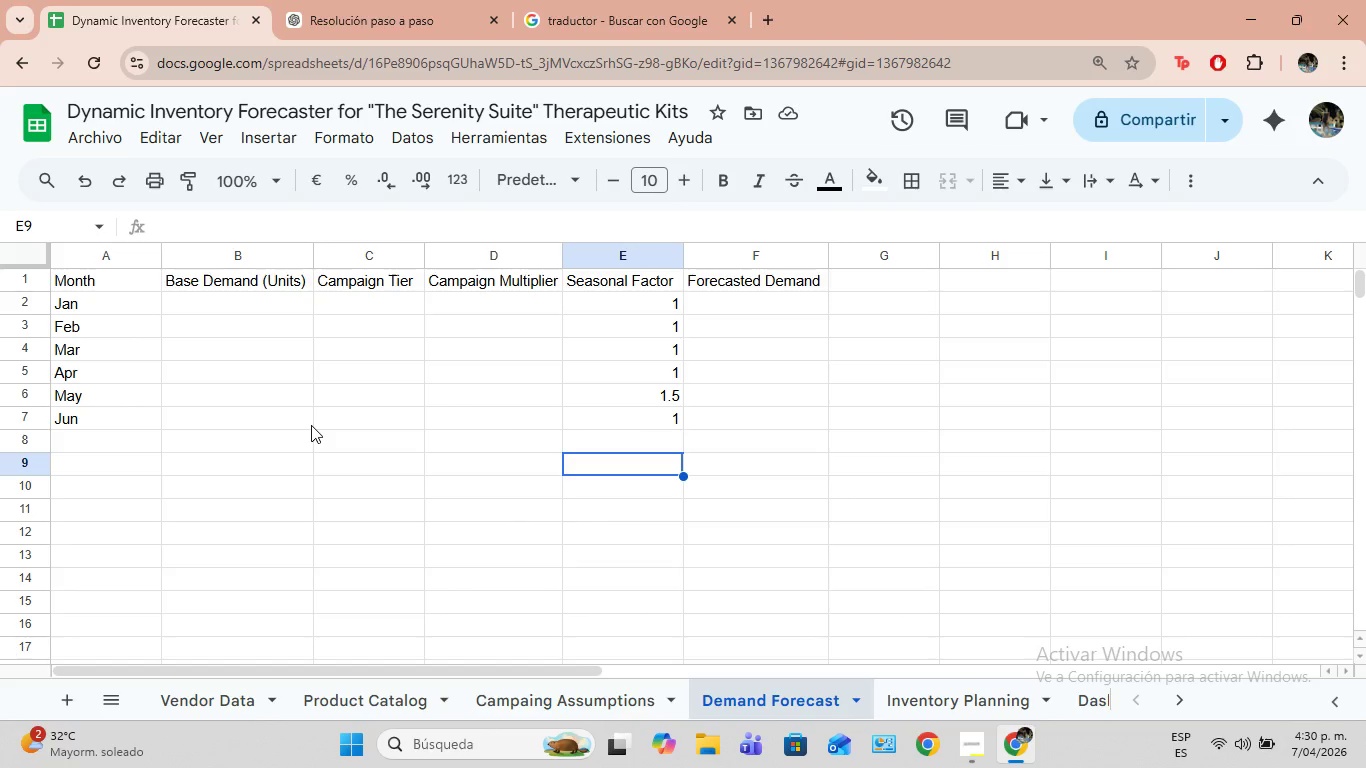 
left_click([503, 310])
 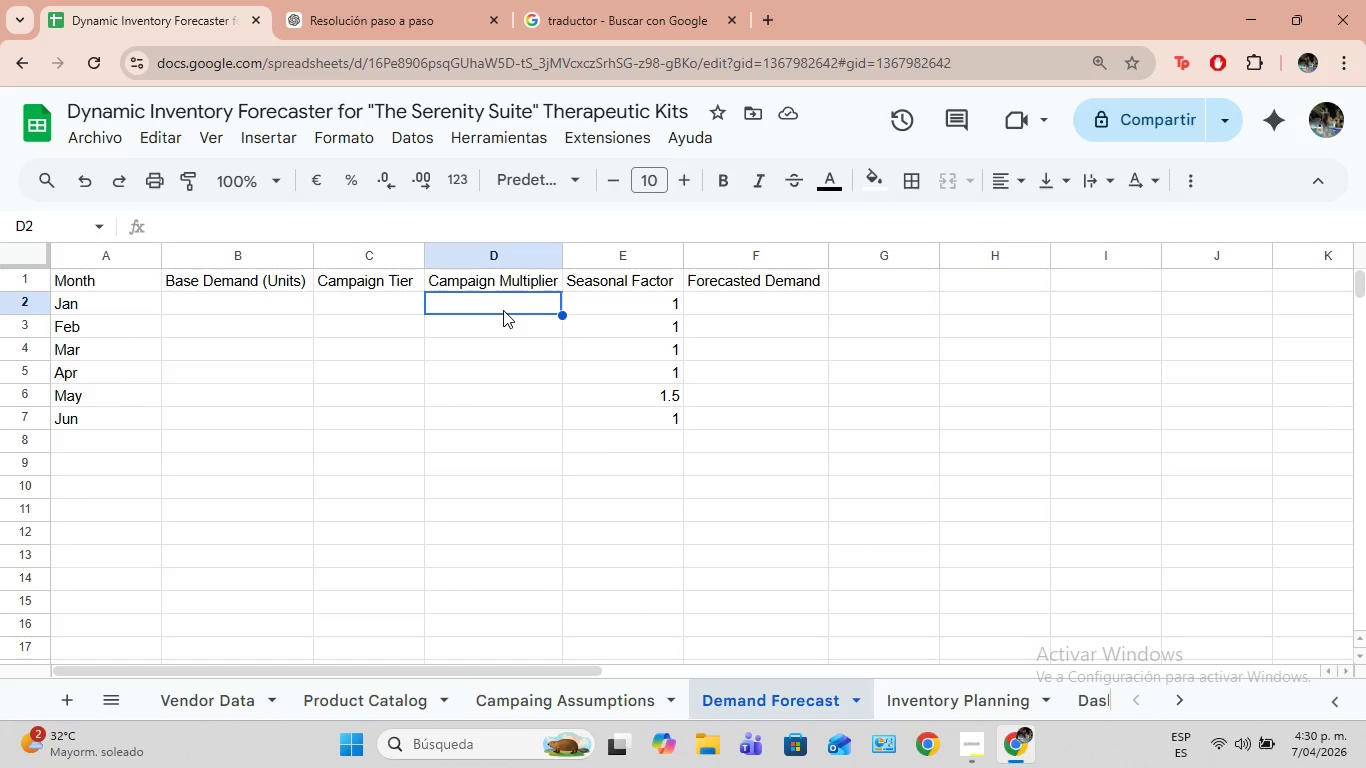 
wait(10.58)
 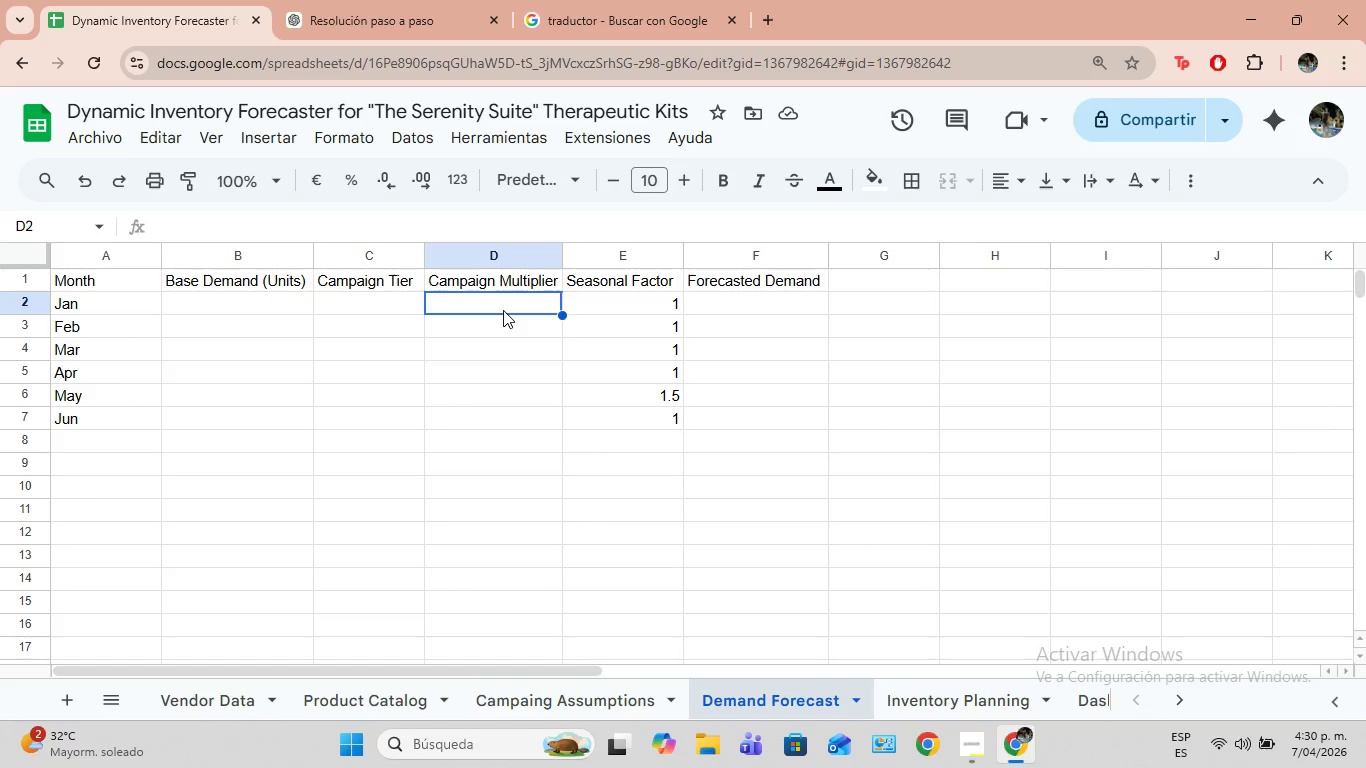 
key(Shift+ShiftLeft)
 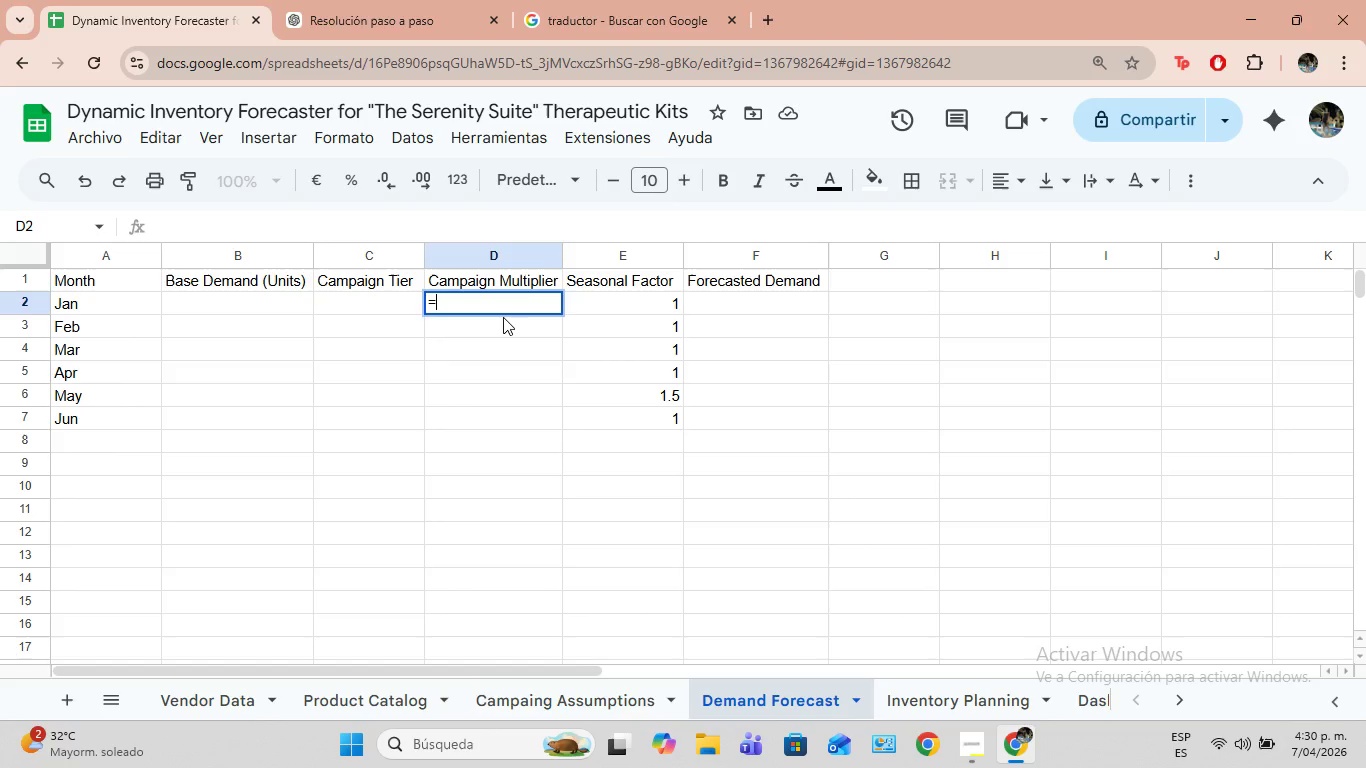 
key(Shift+0)
 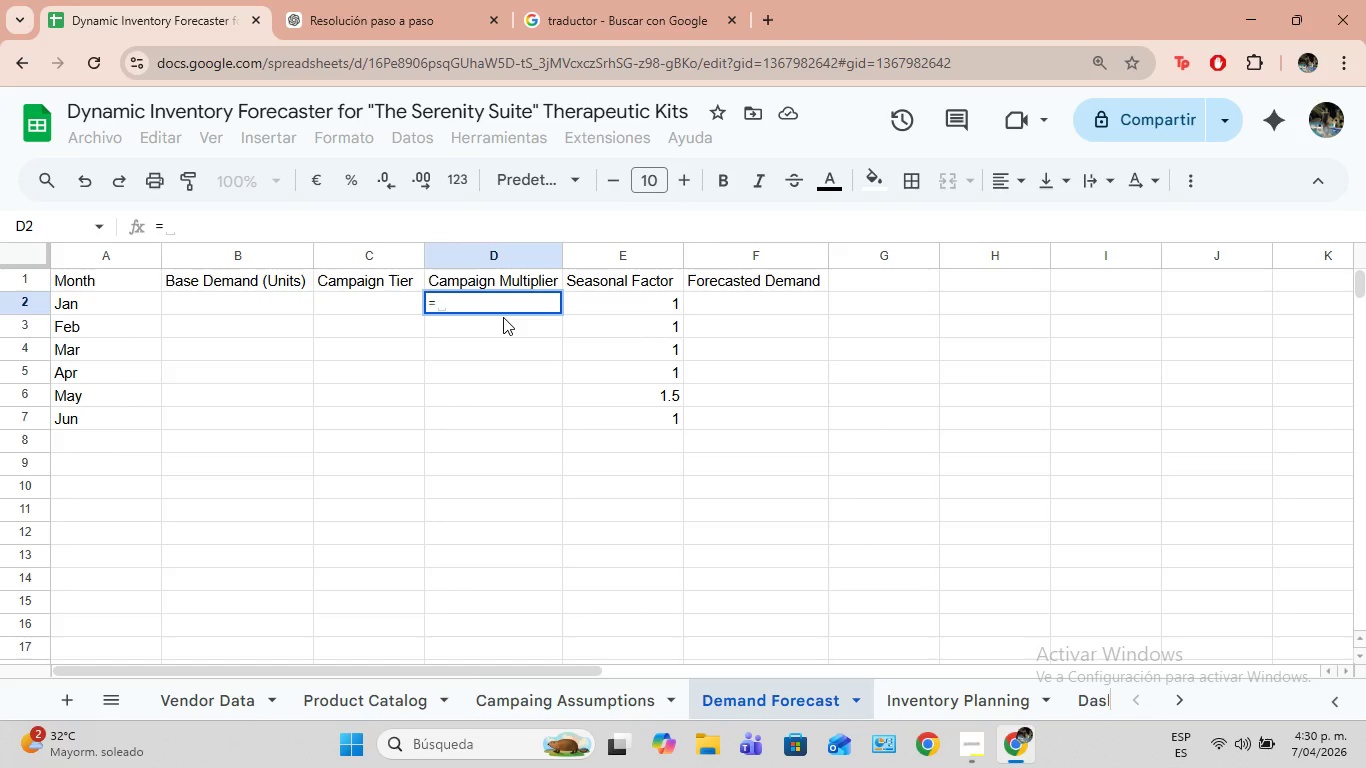 
wait(6.52)
 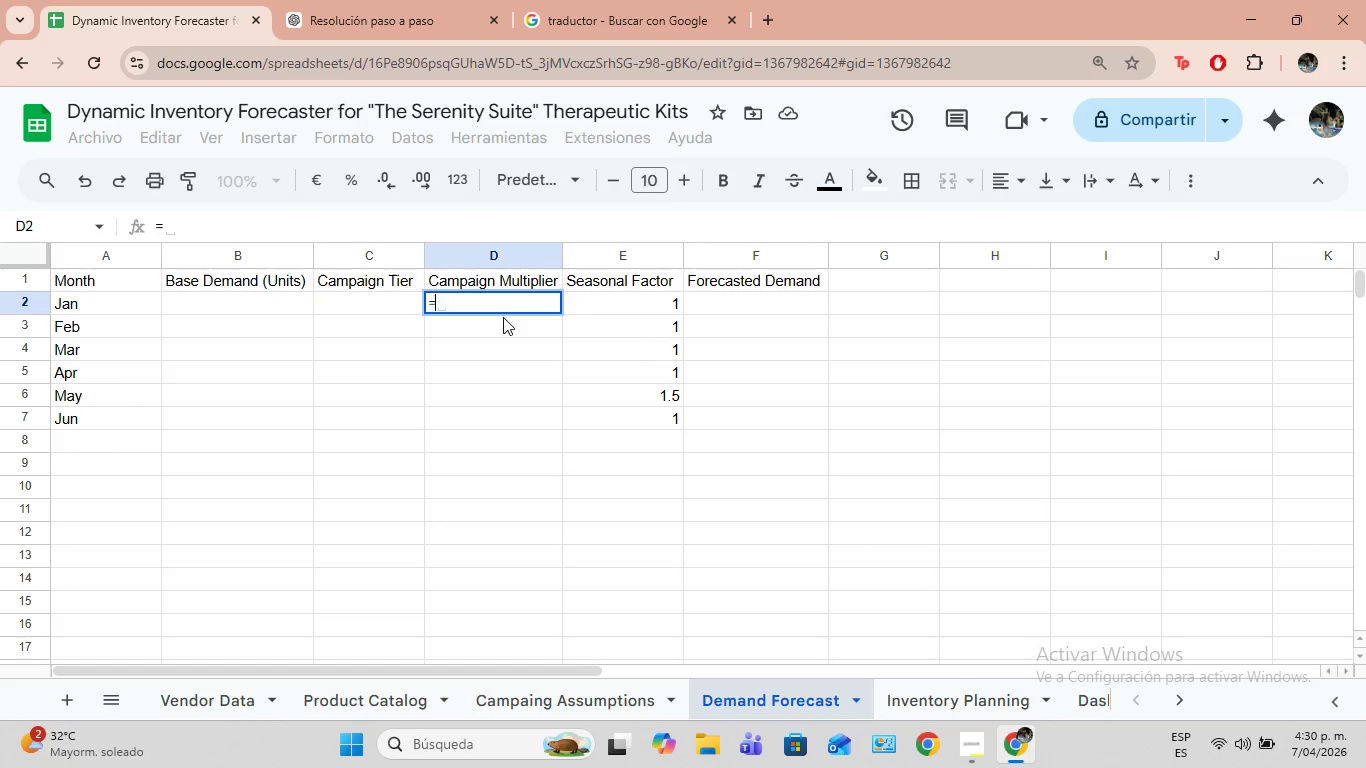 
type(bu)
 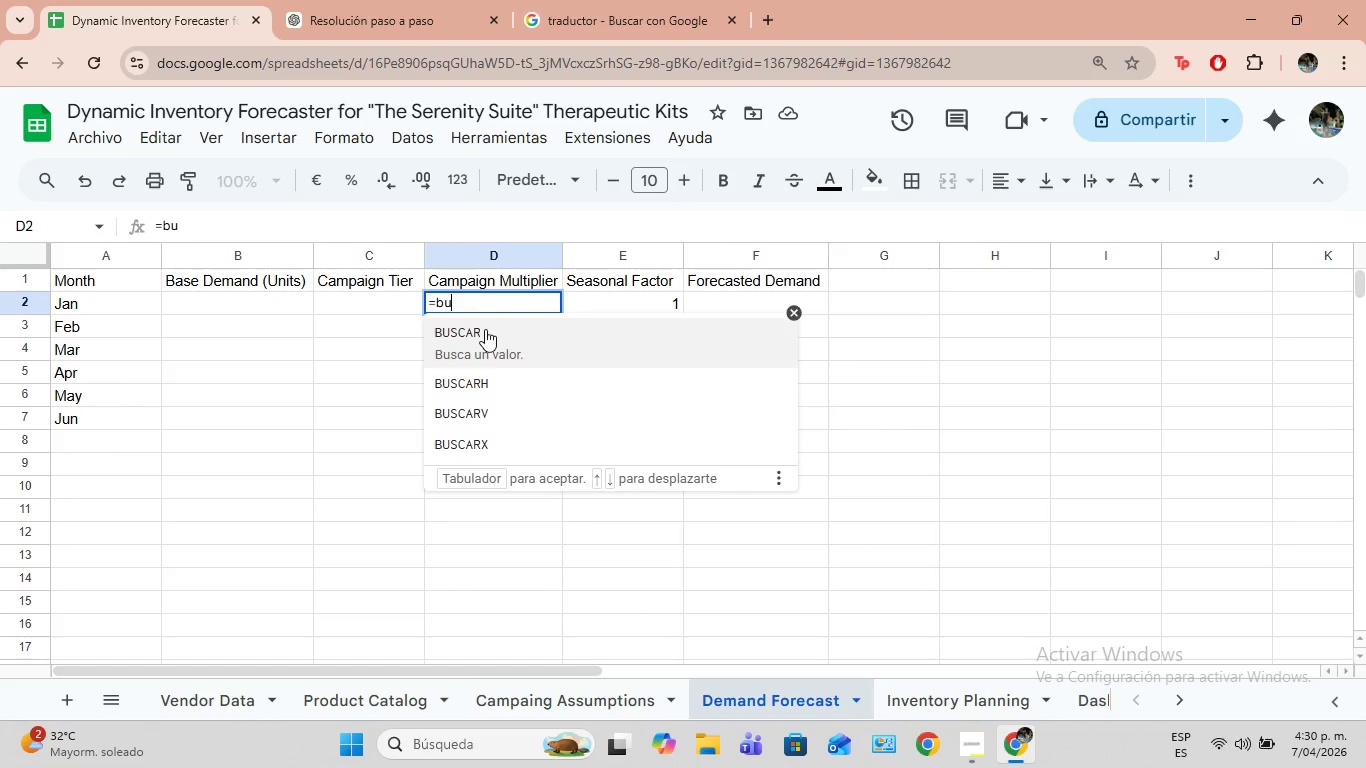 
left_click([485, 329])
 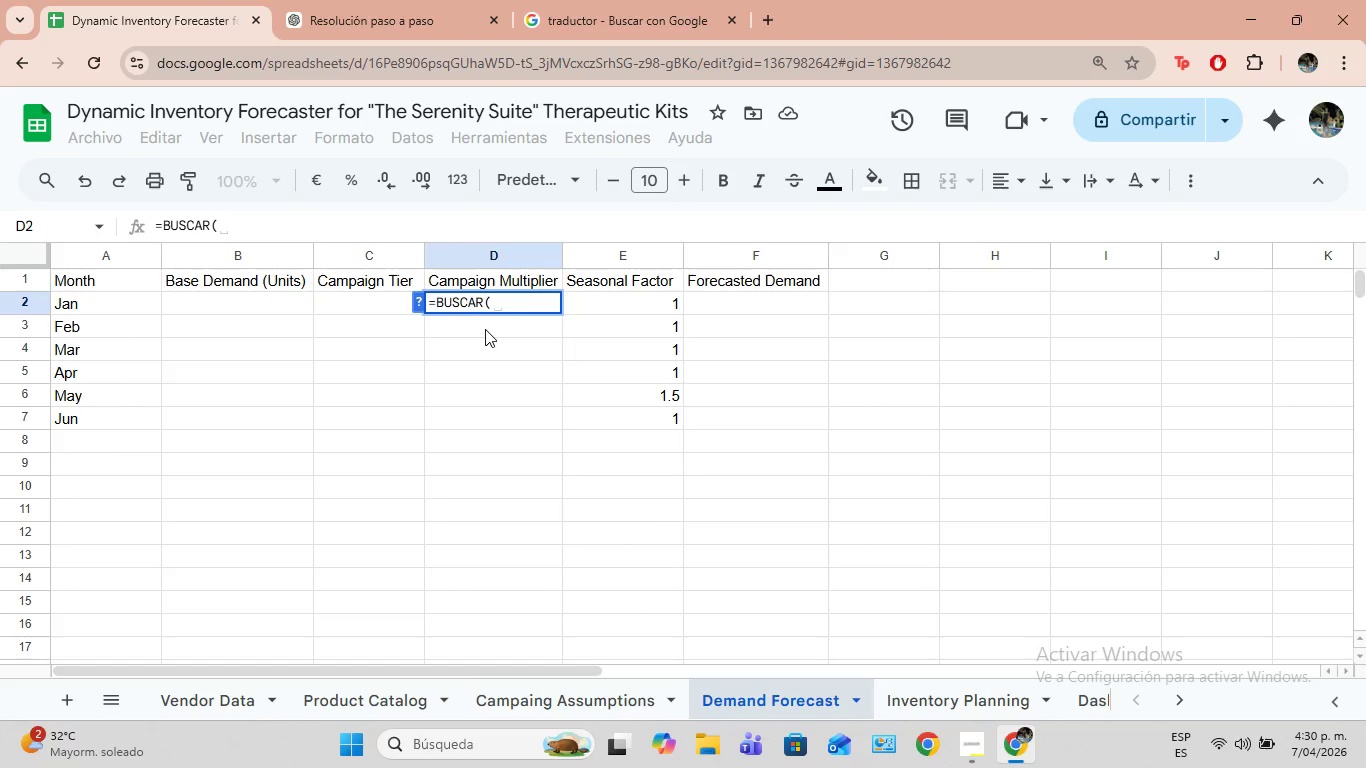 
key(CapsLock)
 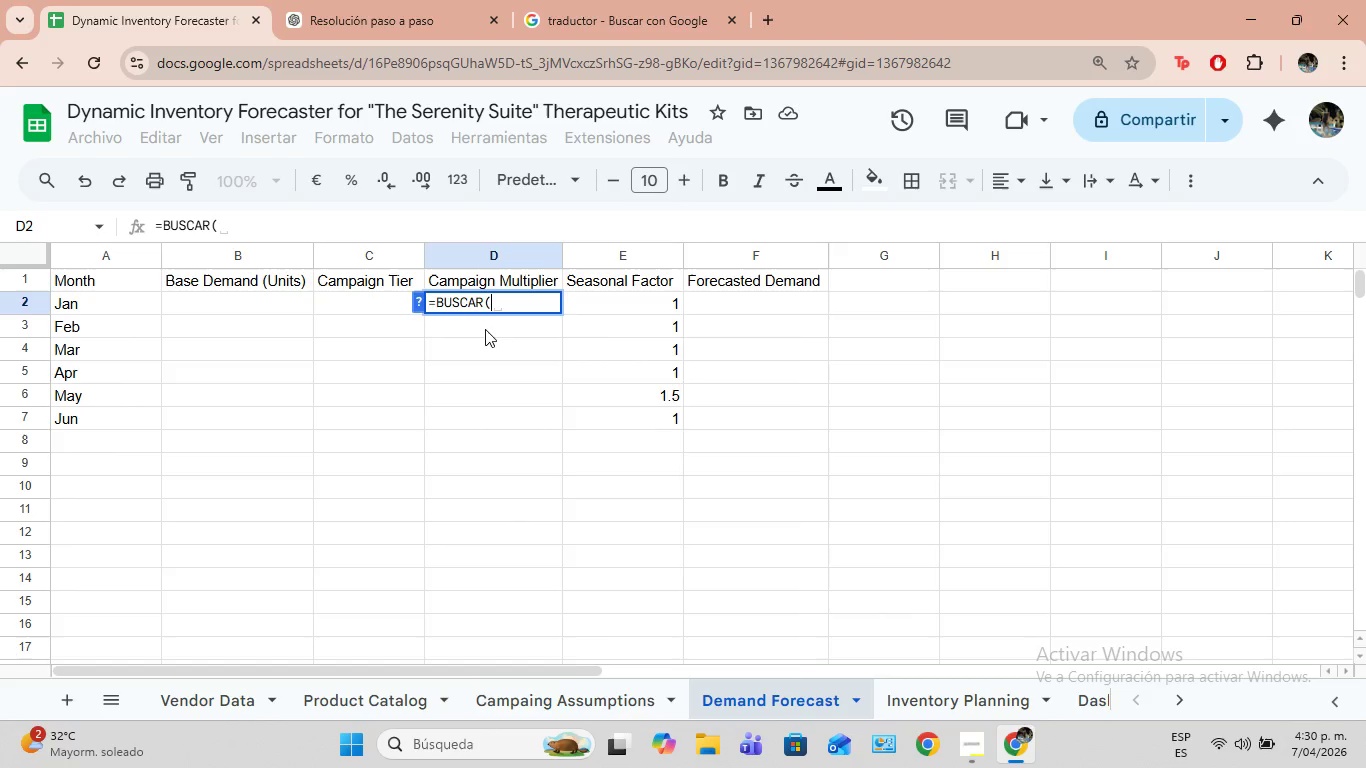 
key(C)
 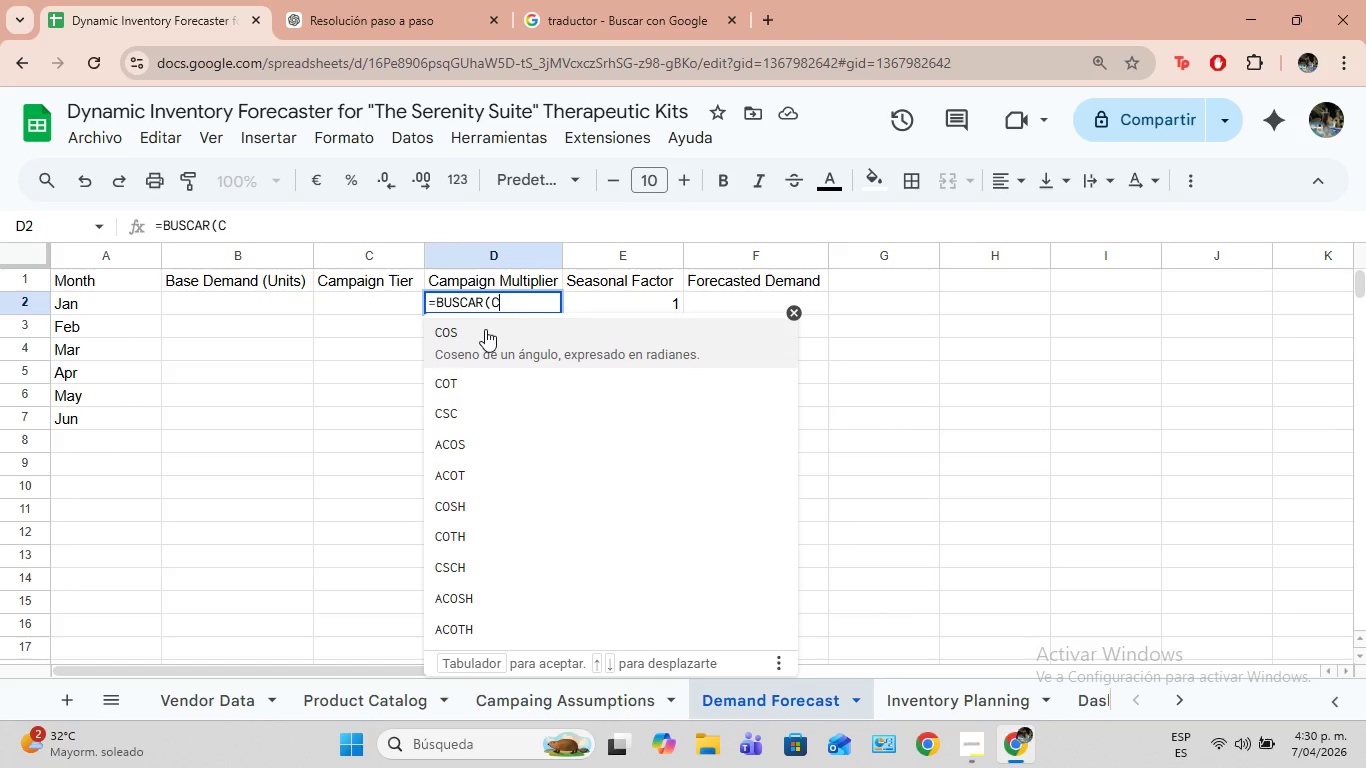 
key(2)
 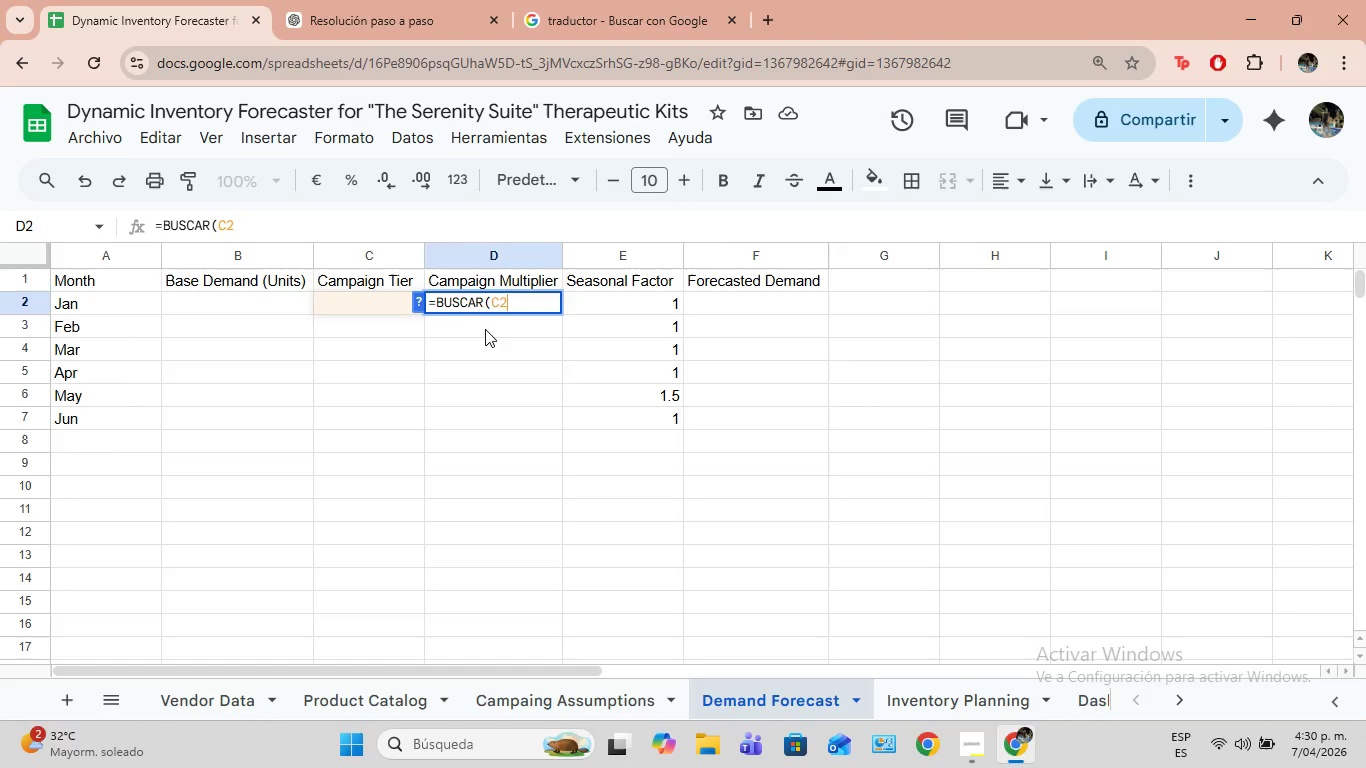 
key(Comma)
 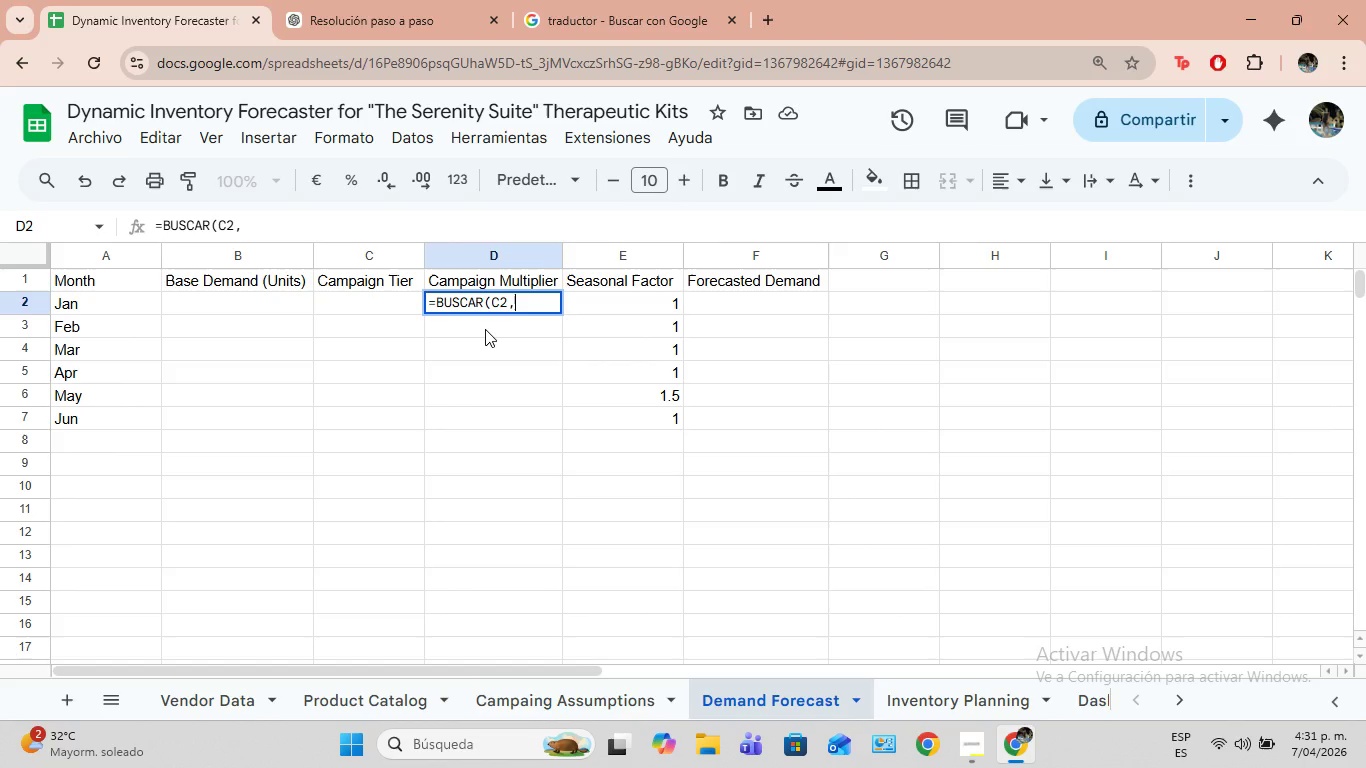 
wait(11.61)
 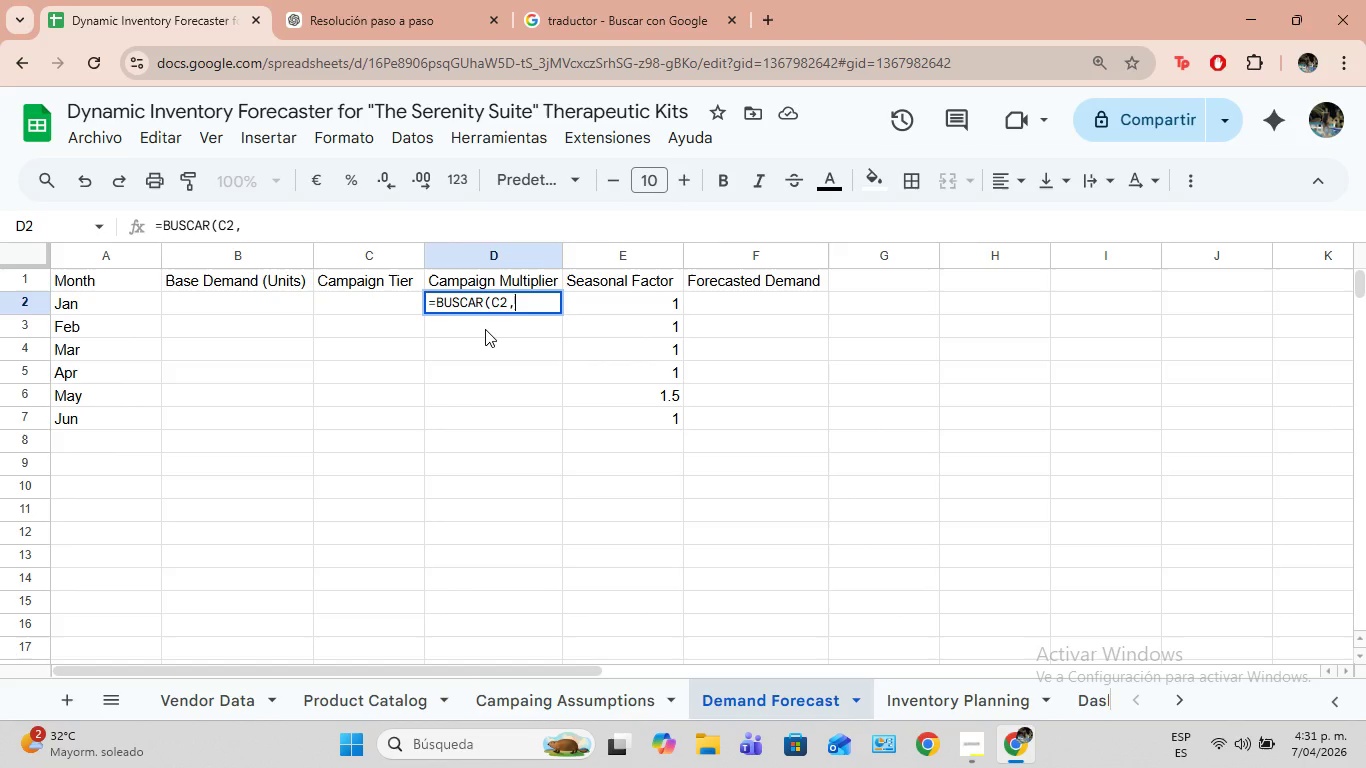 
type(CA)
key(Backspace)
 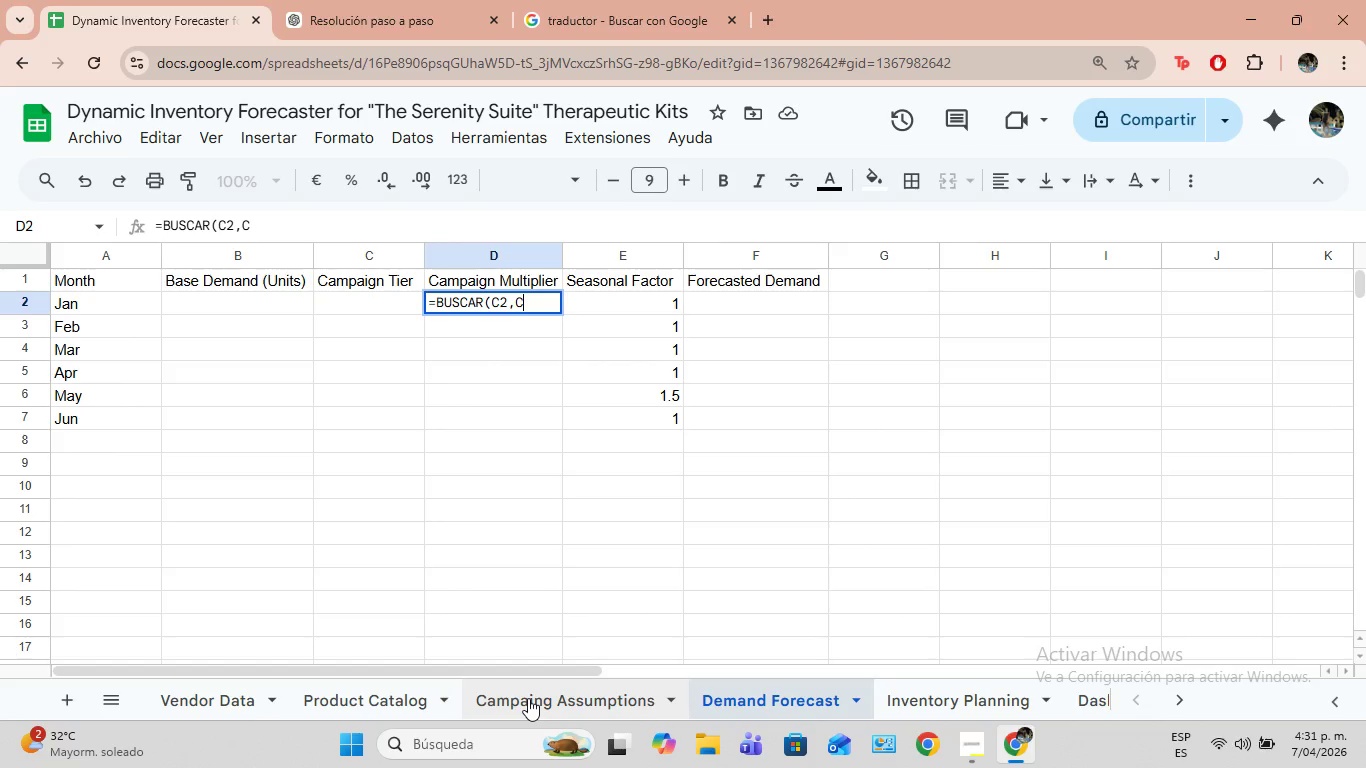 
wait(12.53)
 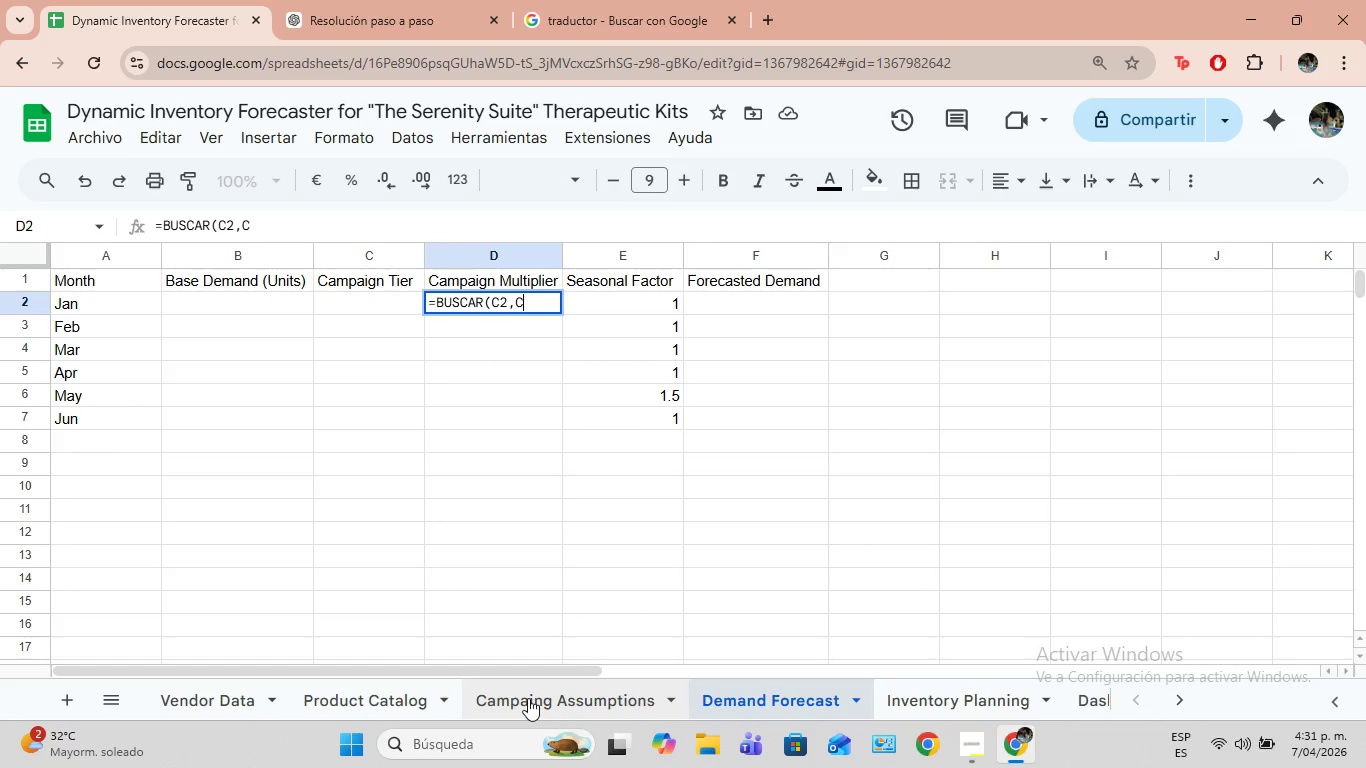 
type(A)
key(Backspace)
type(ampai)
 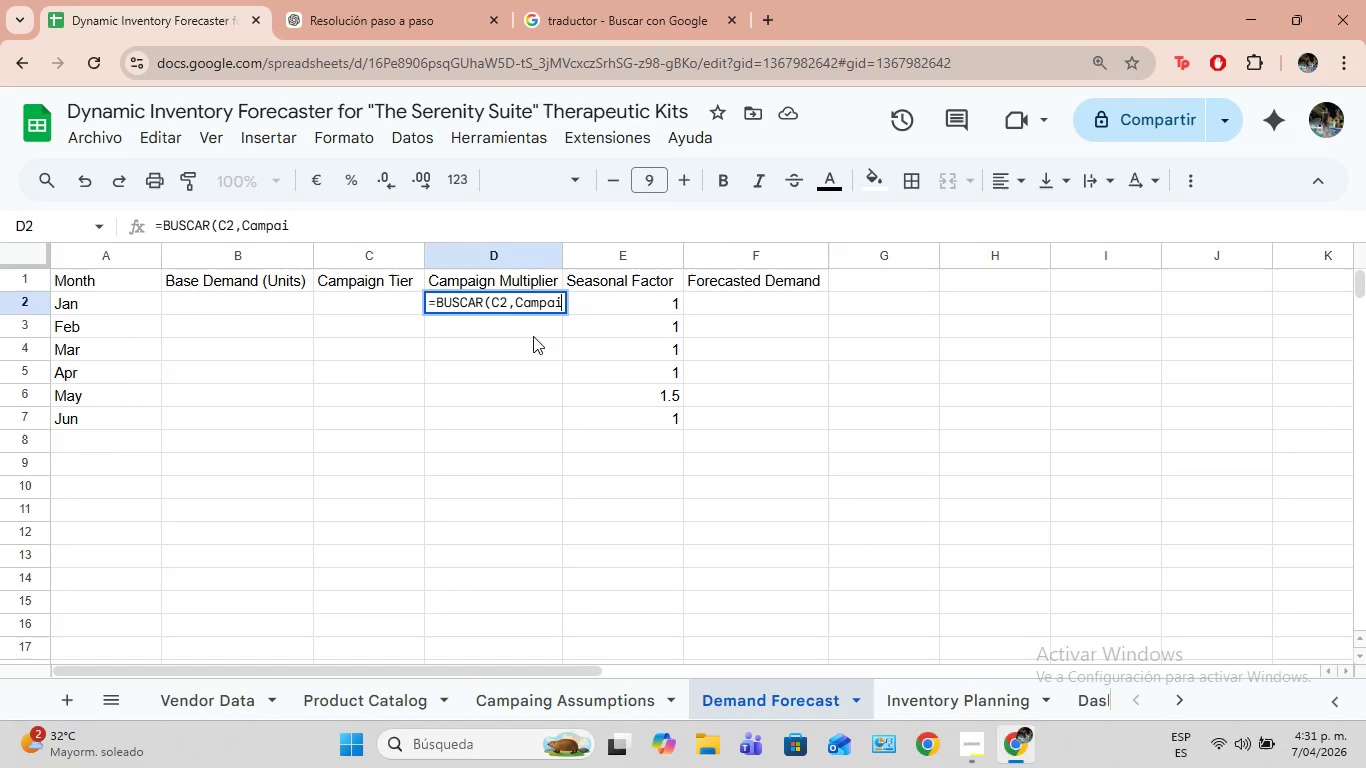 
key(G)
 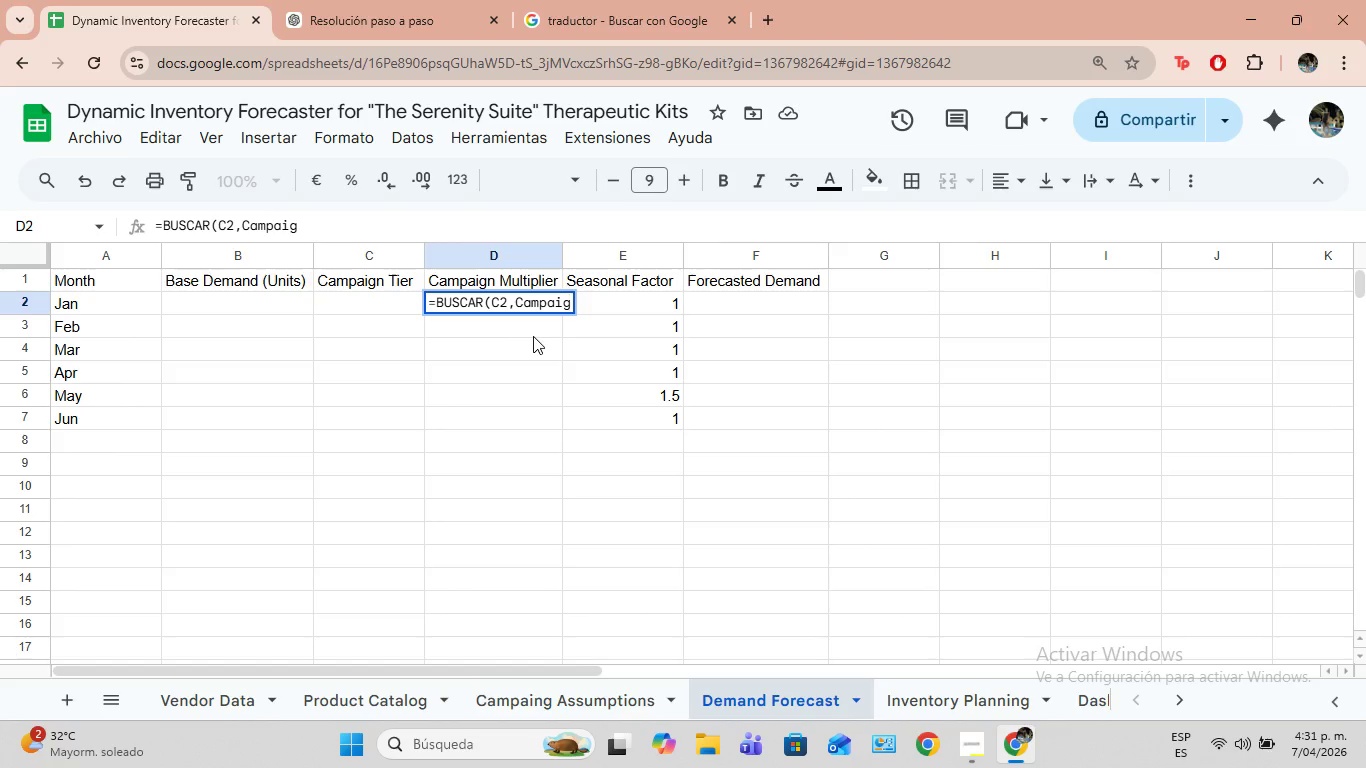 
key(Backspace)
 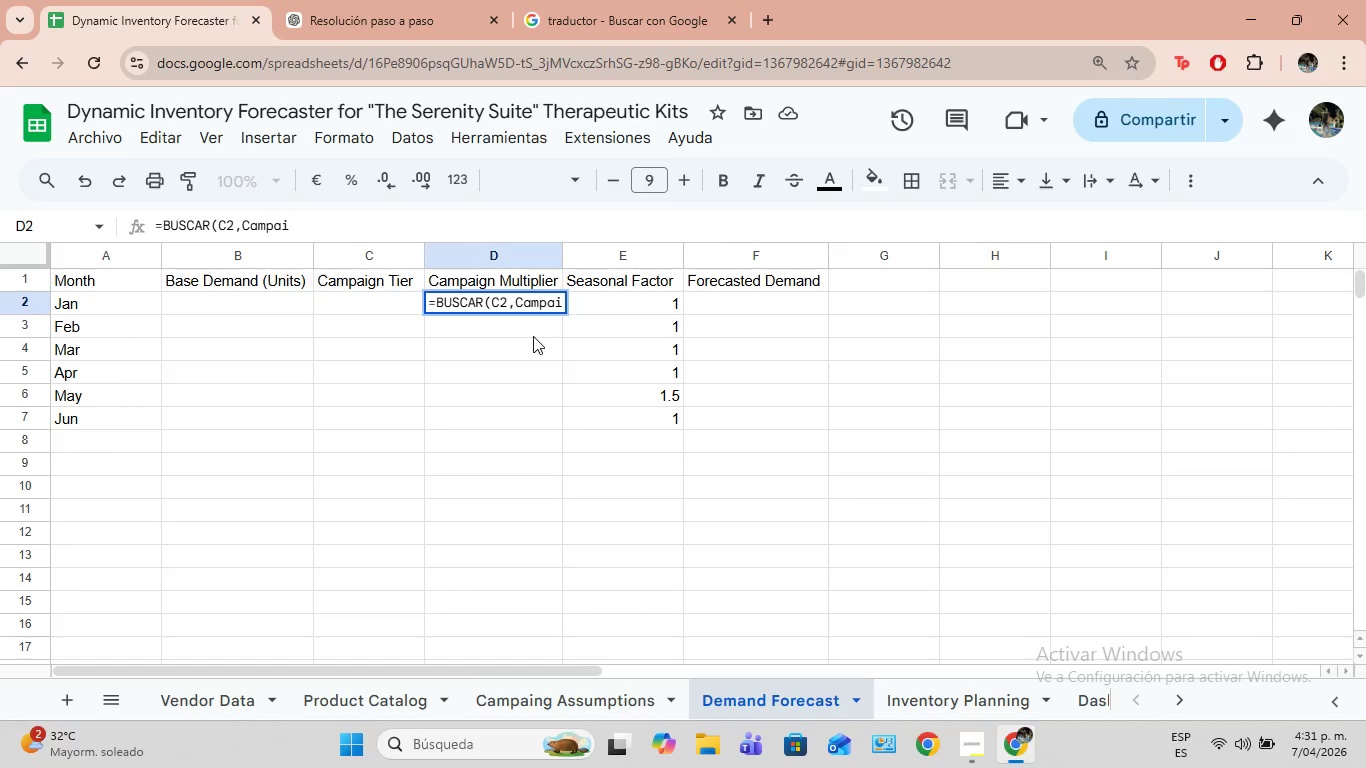 
wait(5.27)
 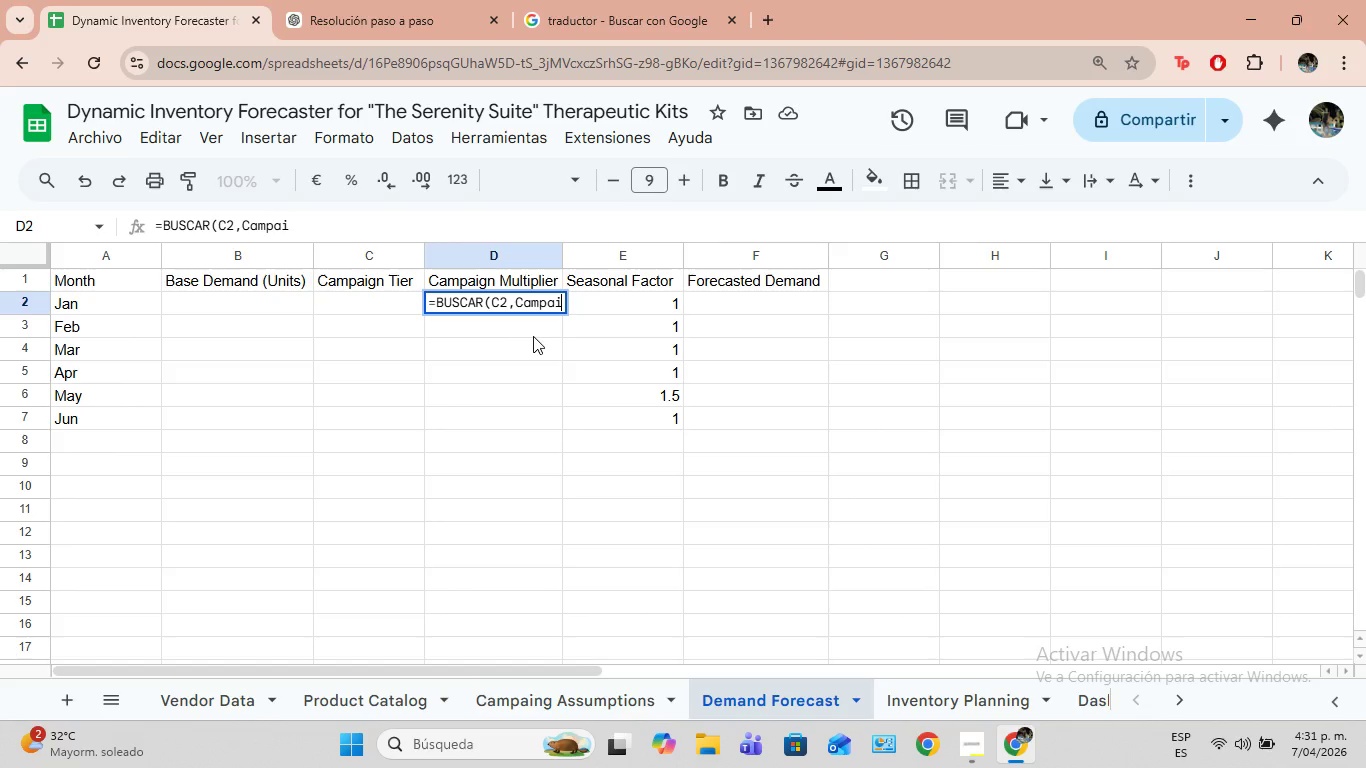 
type(gn)
 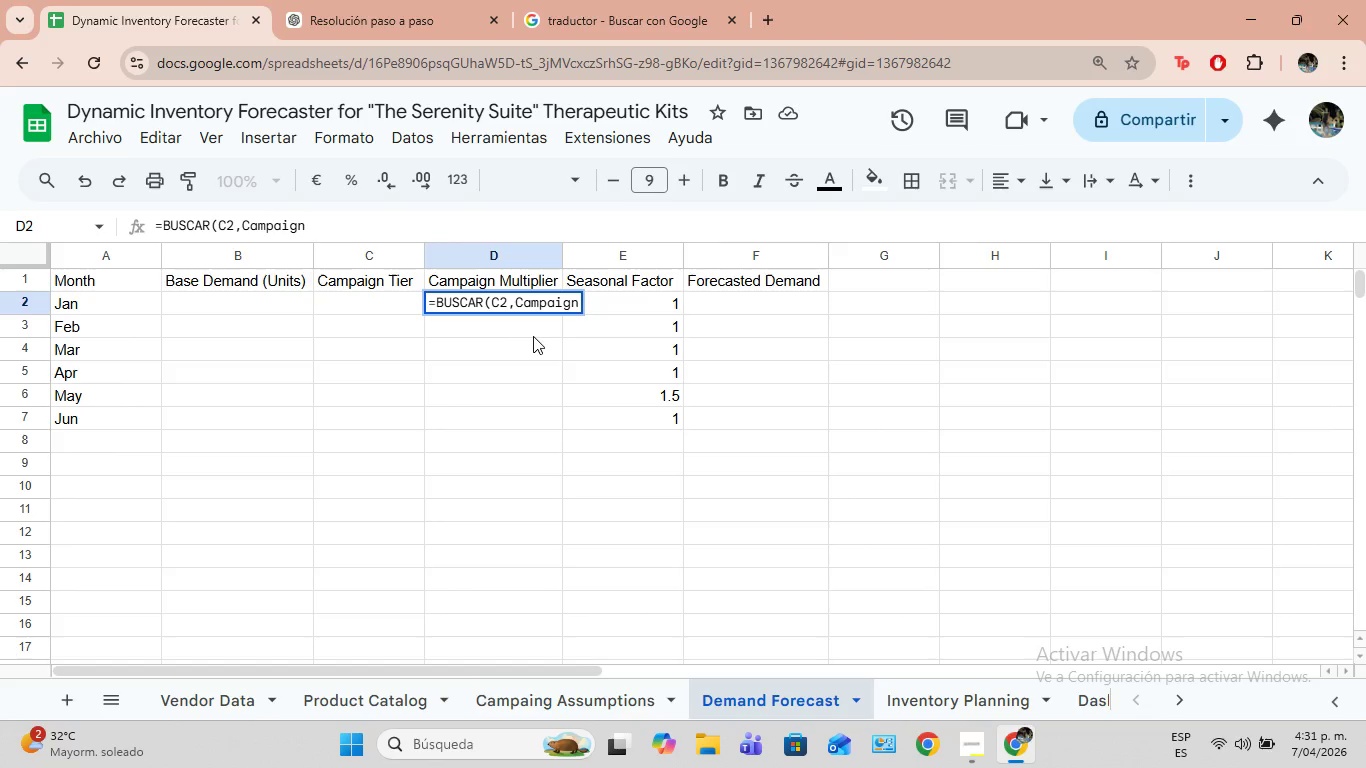 
wait(13.12)
 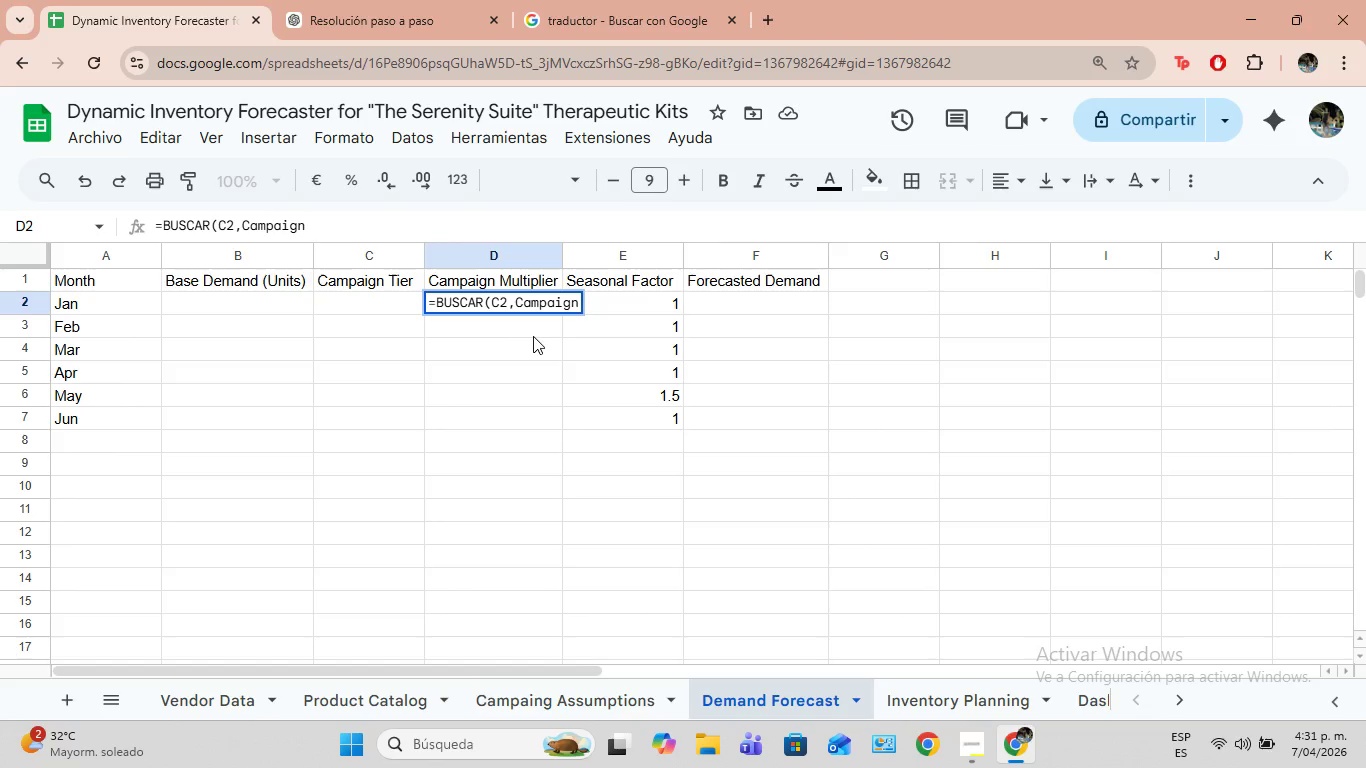 
double_click([524, 702])
 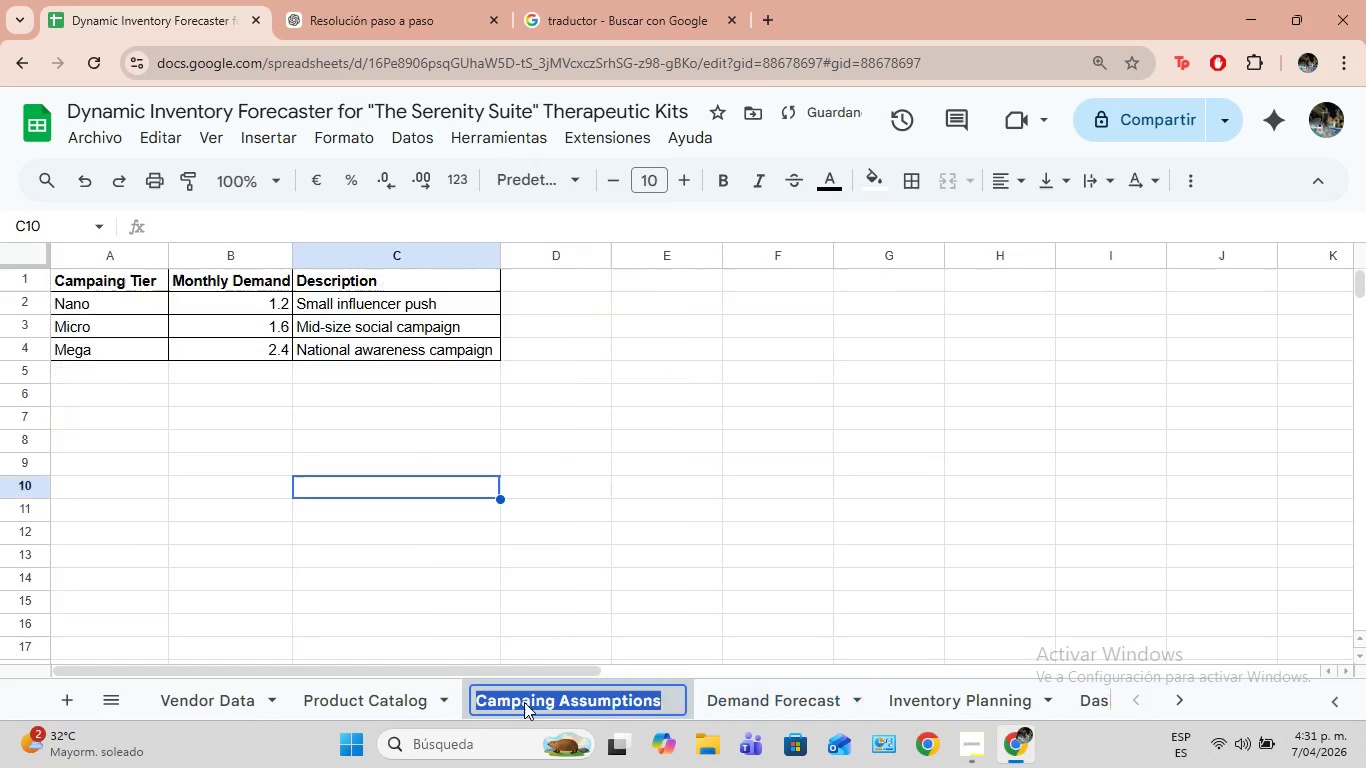 
left_click([524, 702])
 